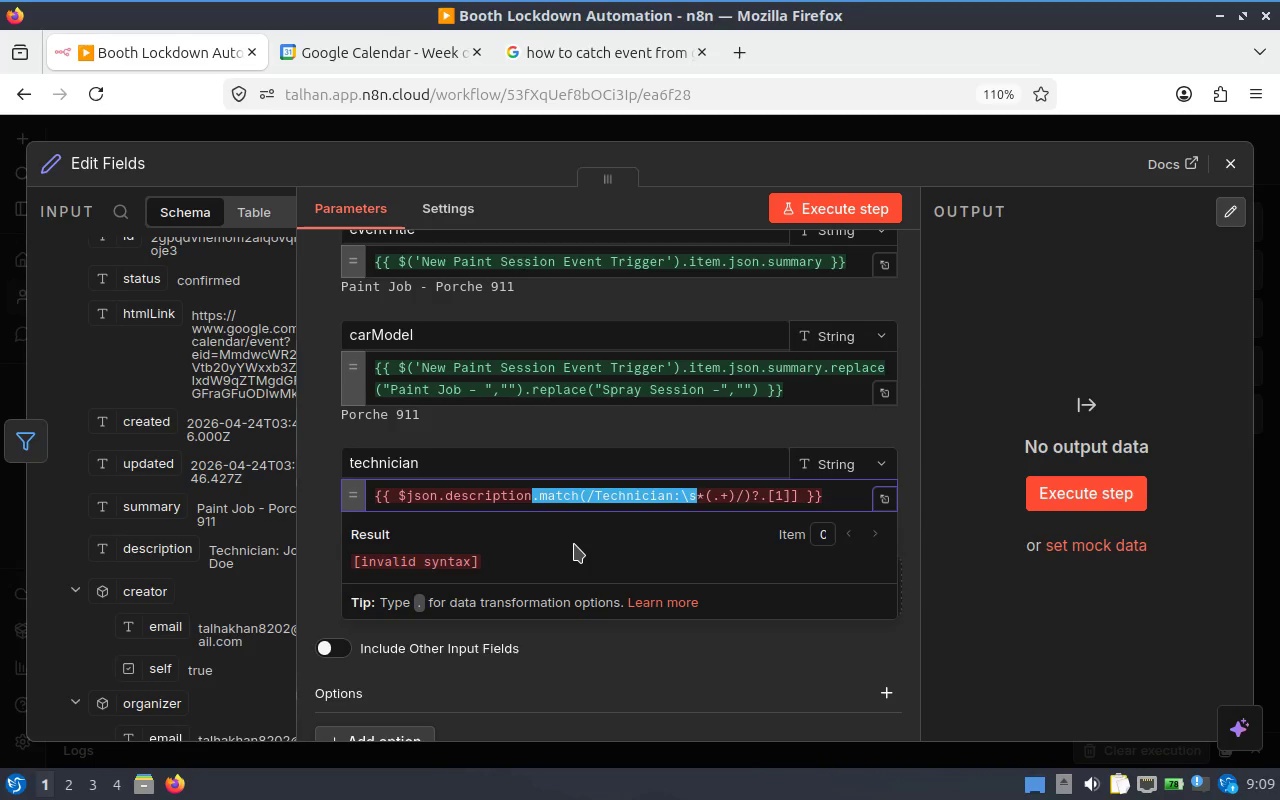 
key(Control+Shift+ArrowRight)
 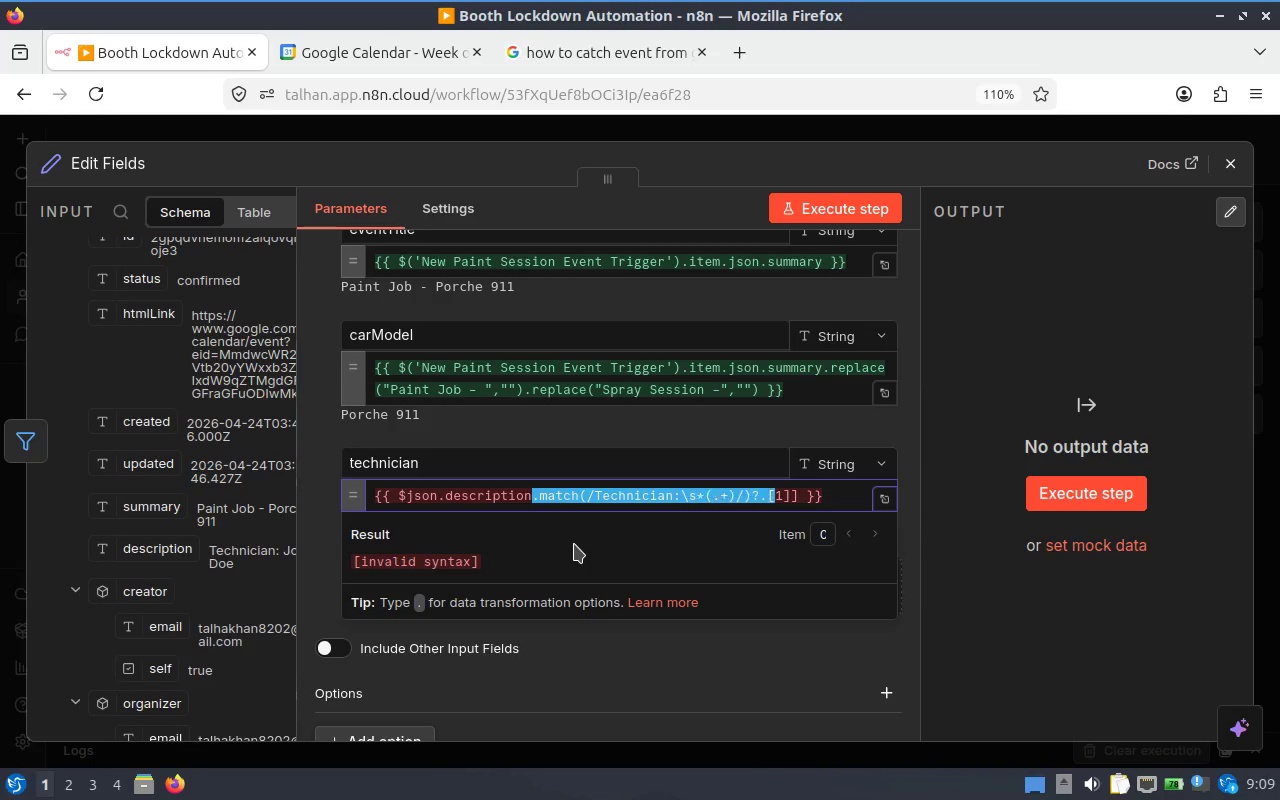 
key(Control+Shift+ArrowRight)
 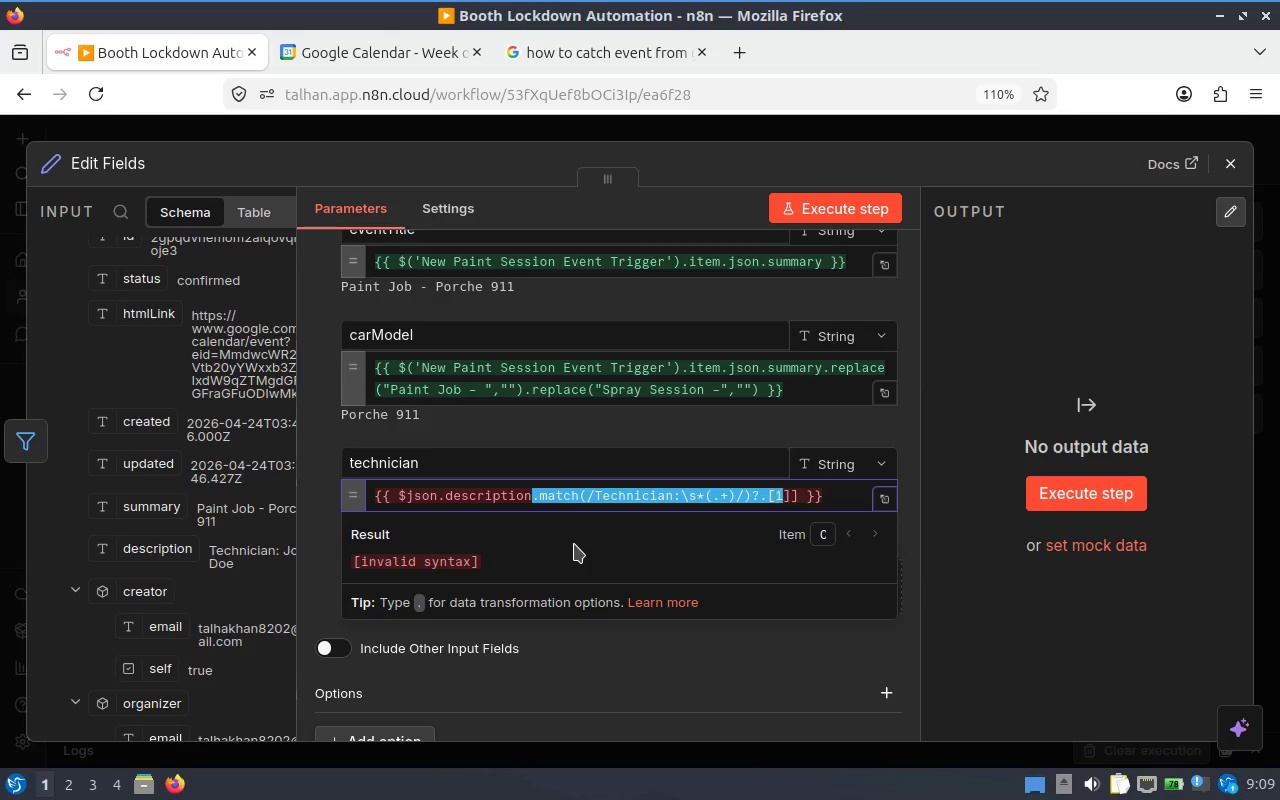 
key(Control+Shift+ArrowRight)
 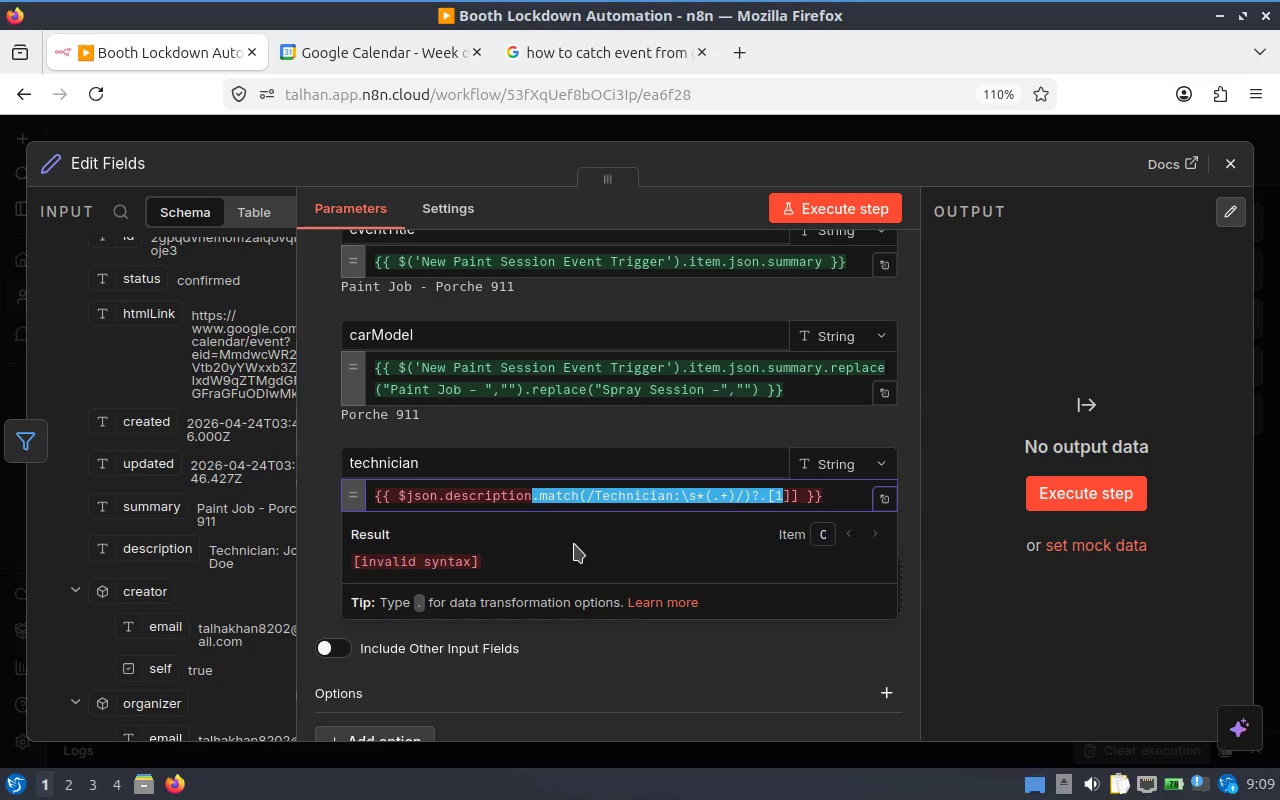 
key(Control+Shift+ArrowRight)
 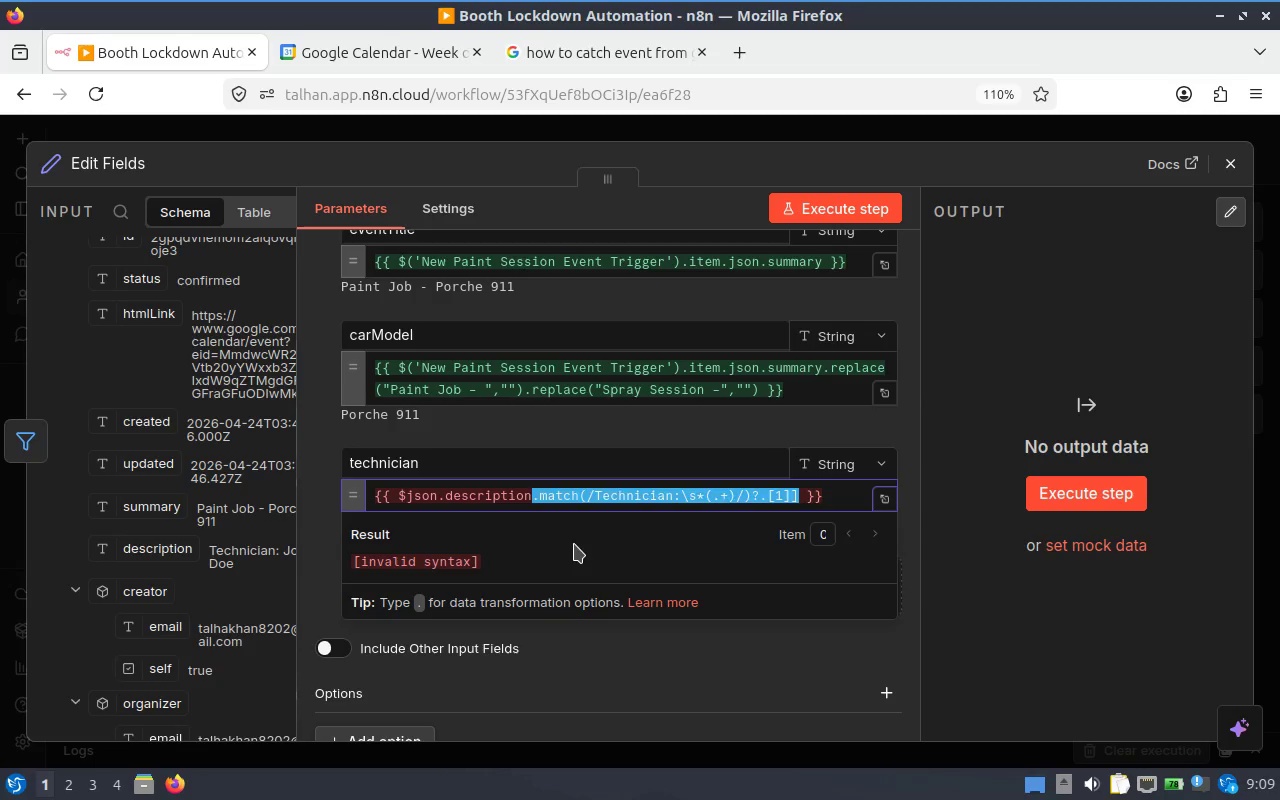 
key(Control+X)
 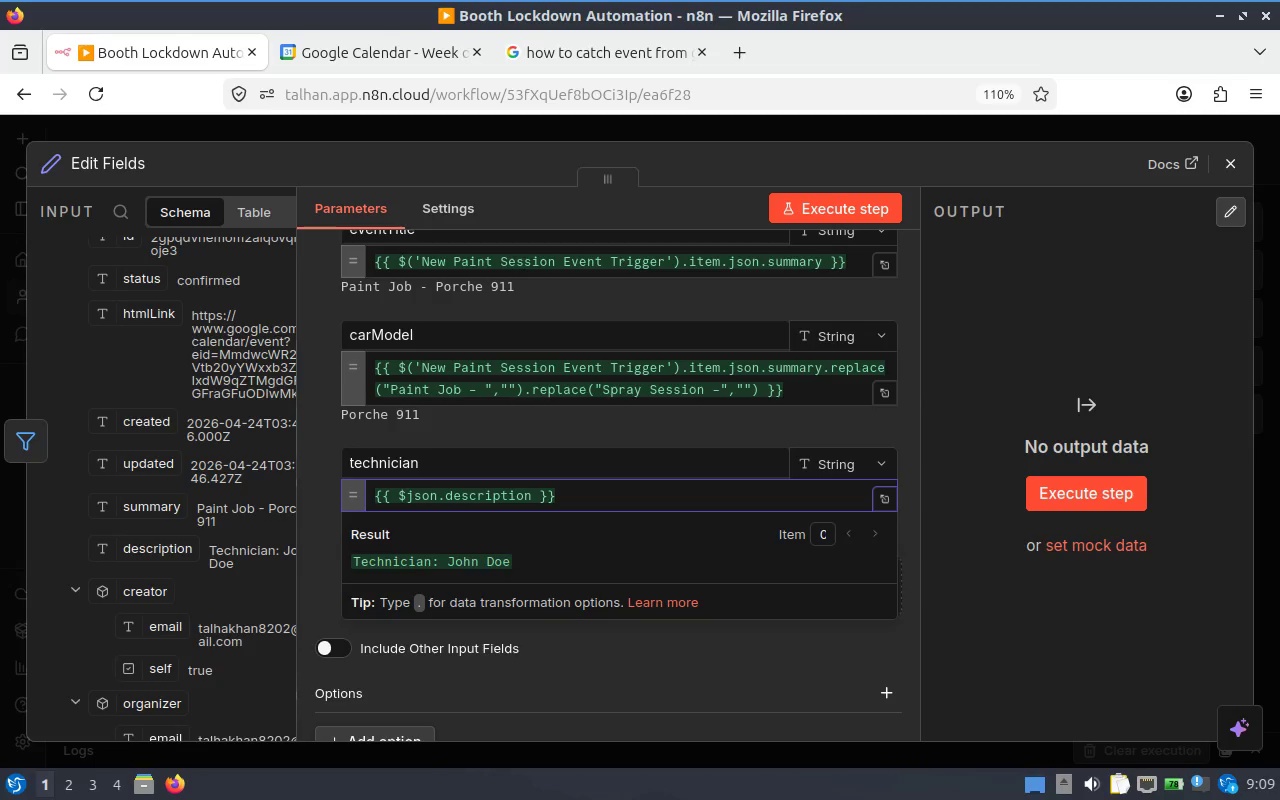 
key(Period)
 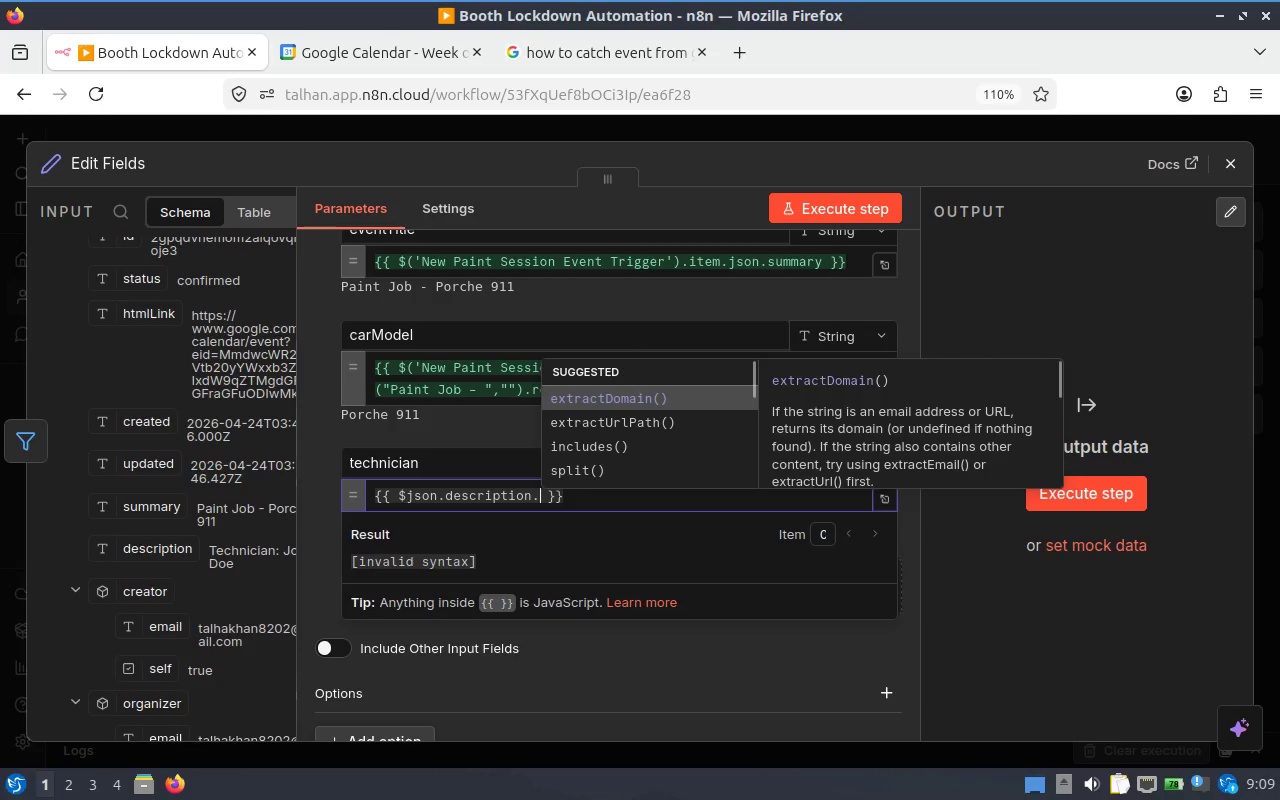 
key(M)
 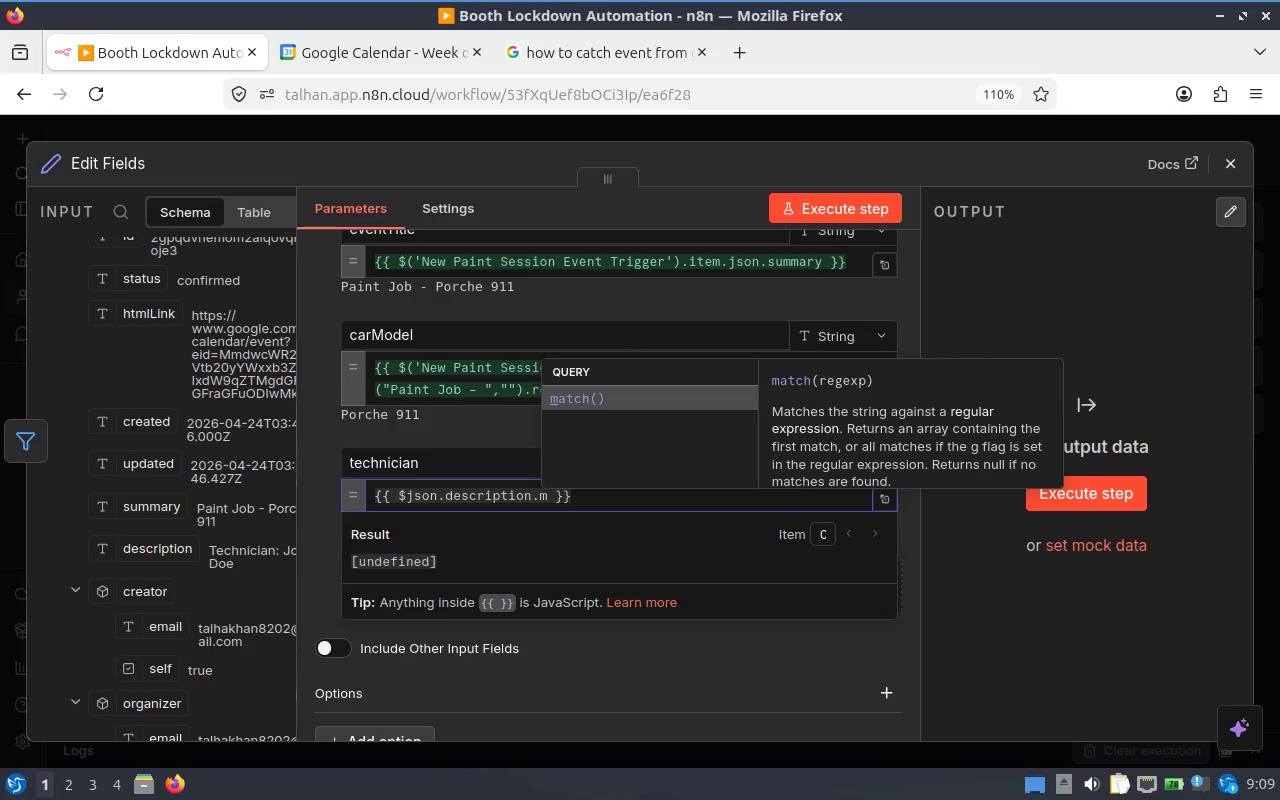 
key(Control+Z)
 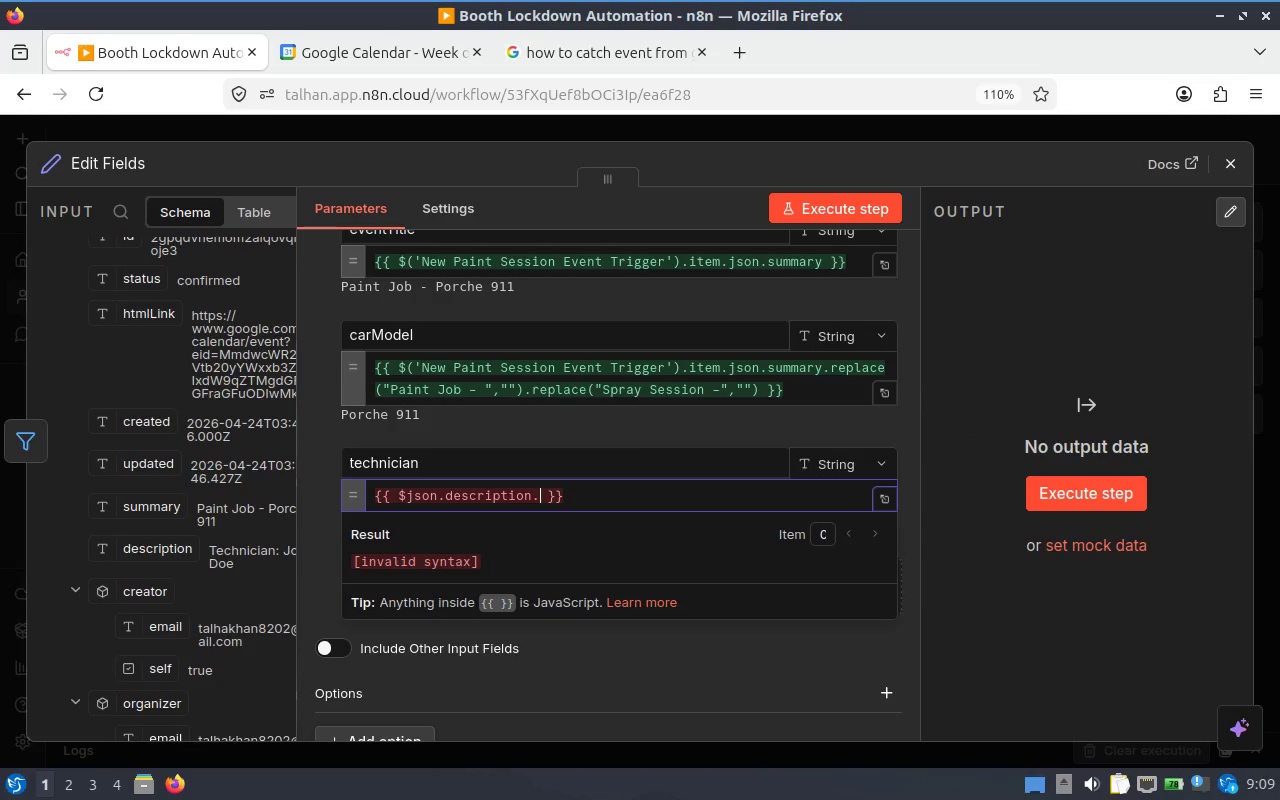 
key(Control+V)
 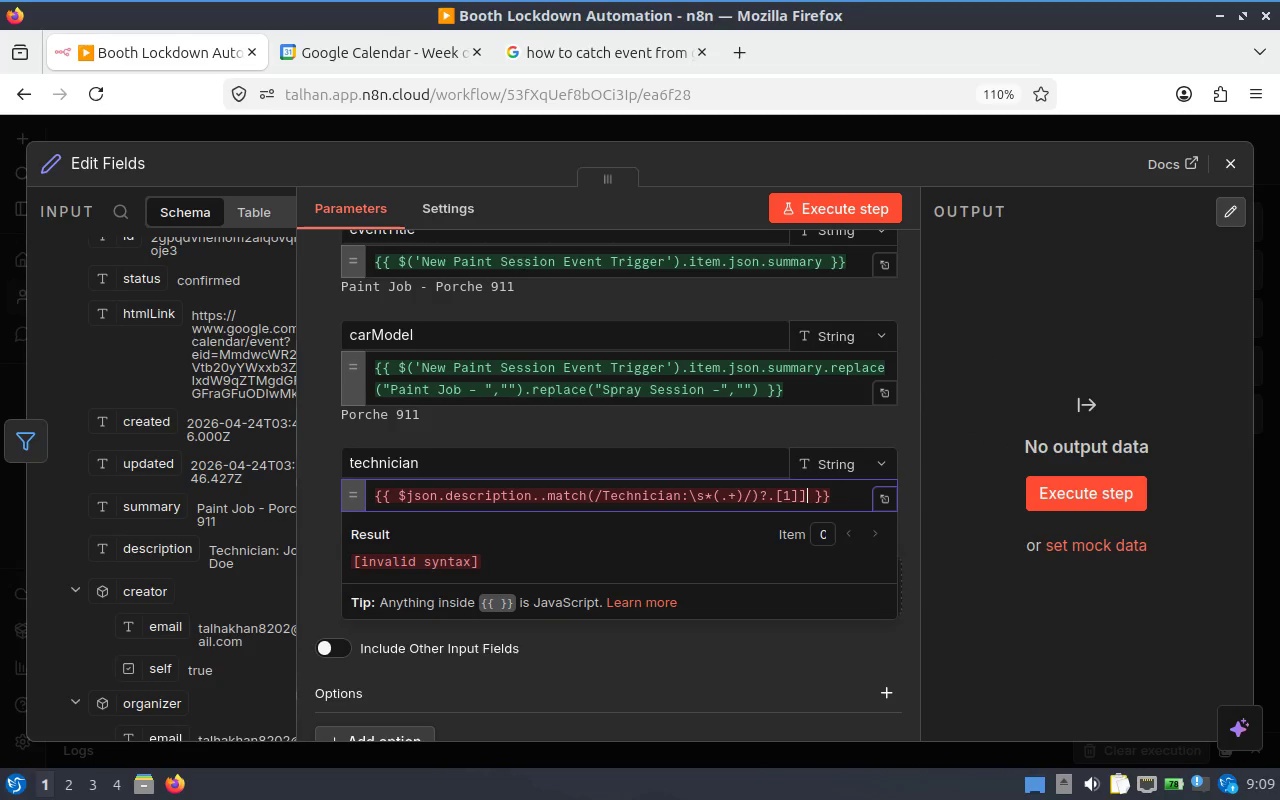 
key(ArrowLeft)
 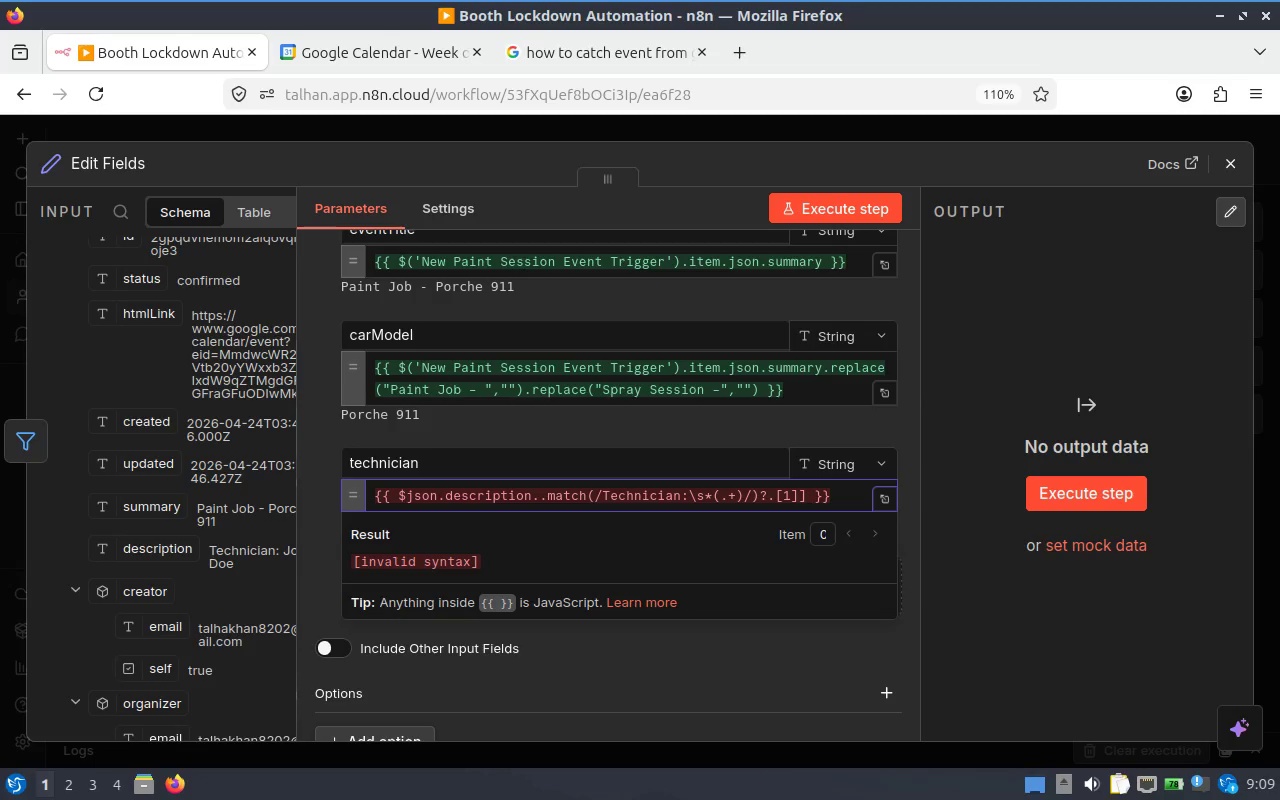 
hold_key(key=ArrowLeft, duration=1.29)
 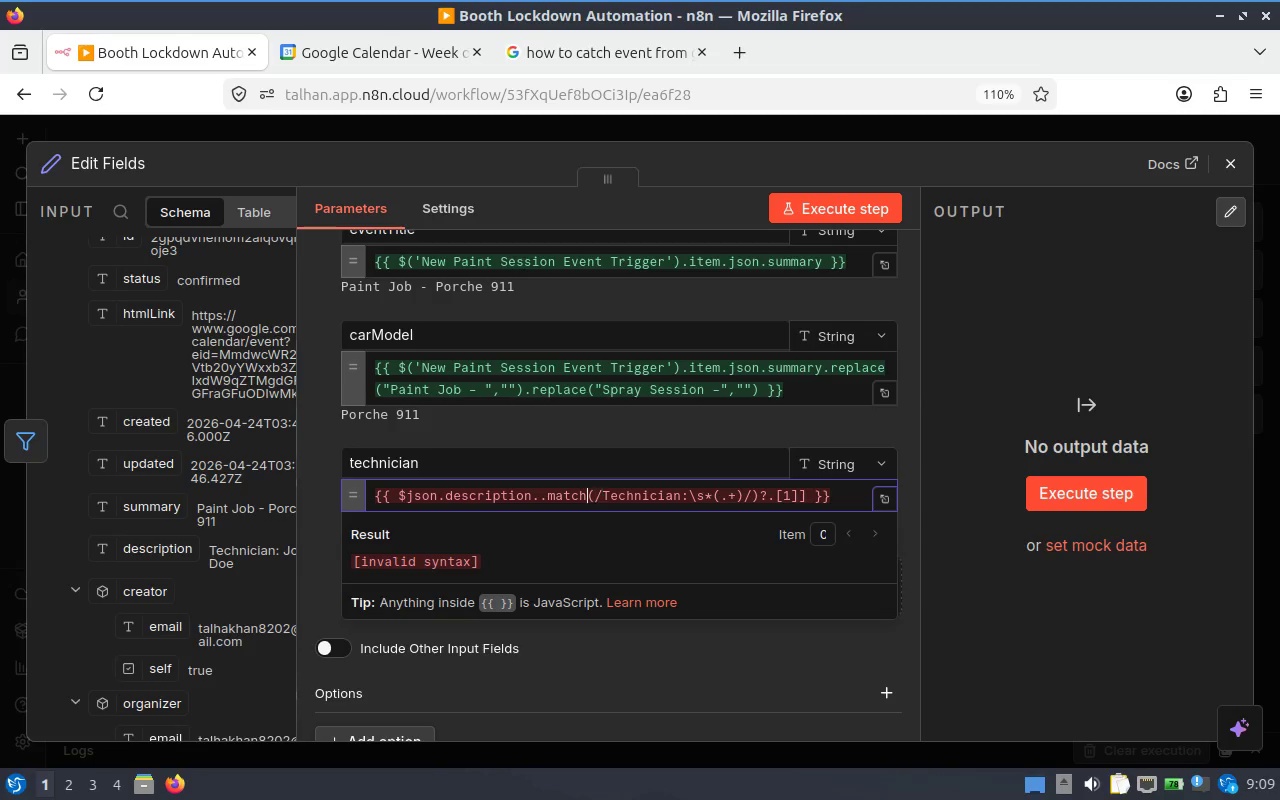 
key(ArrowLeft)
 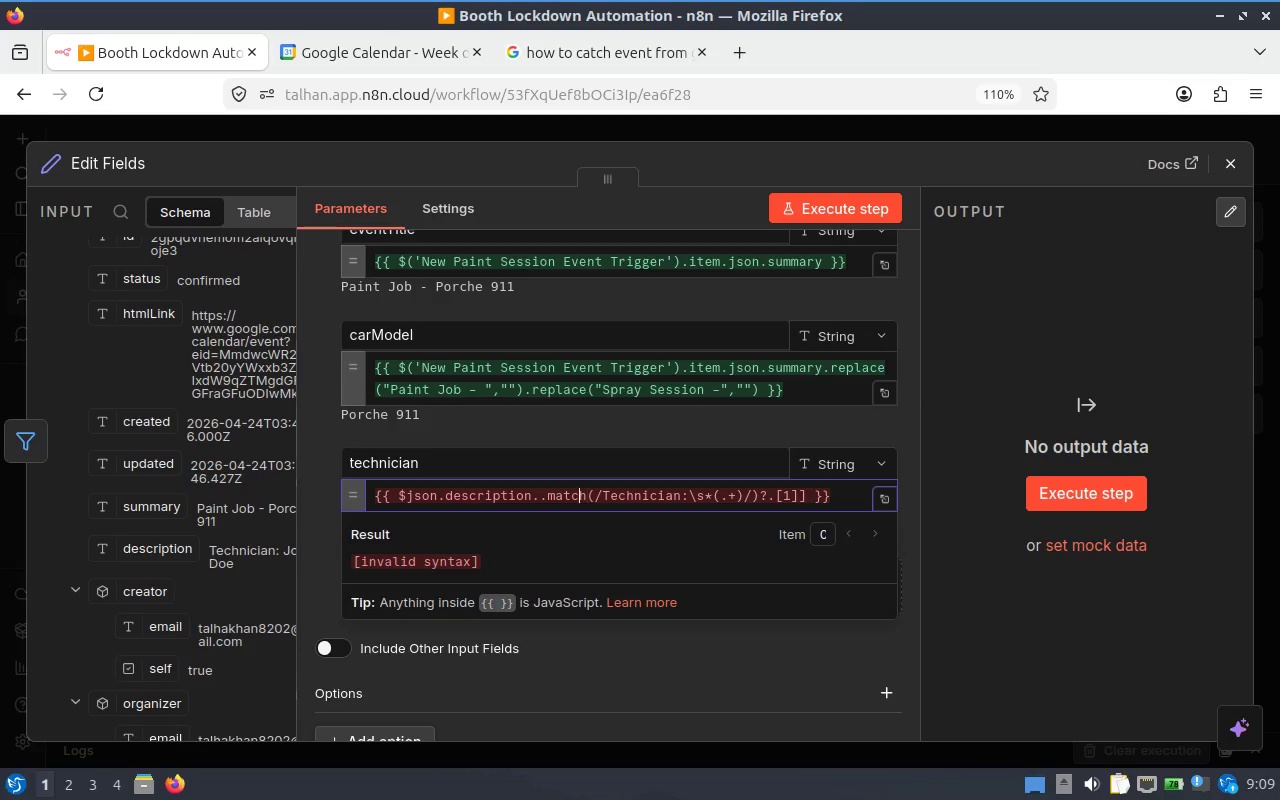 
key(ArrowLeft)
 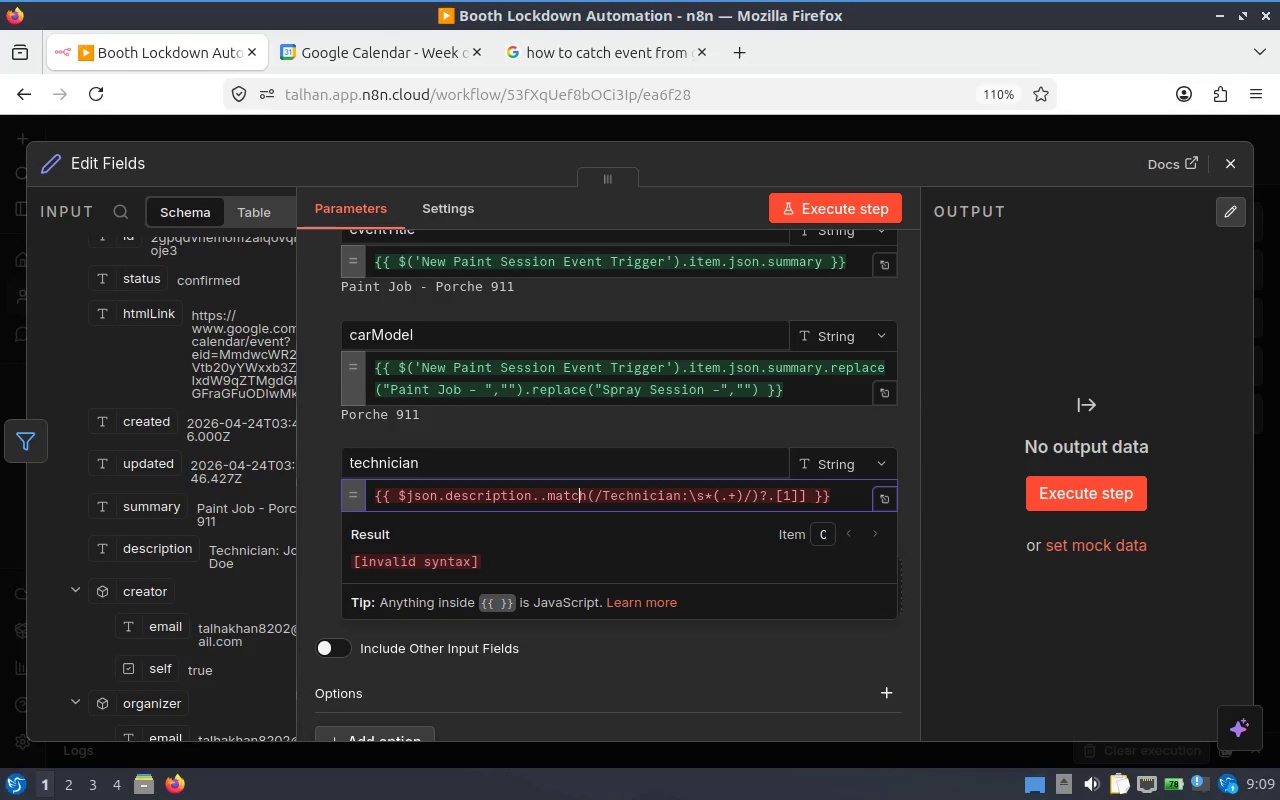 
key(ArrowLeft)
 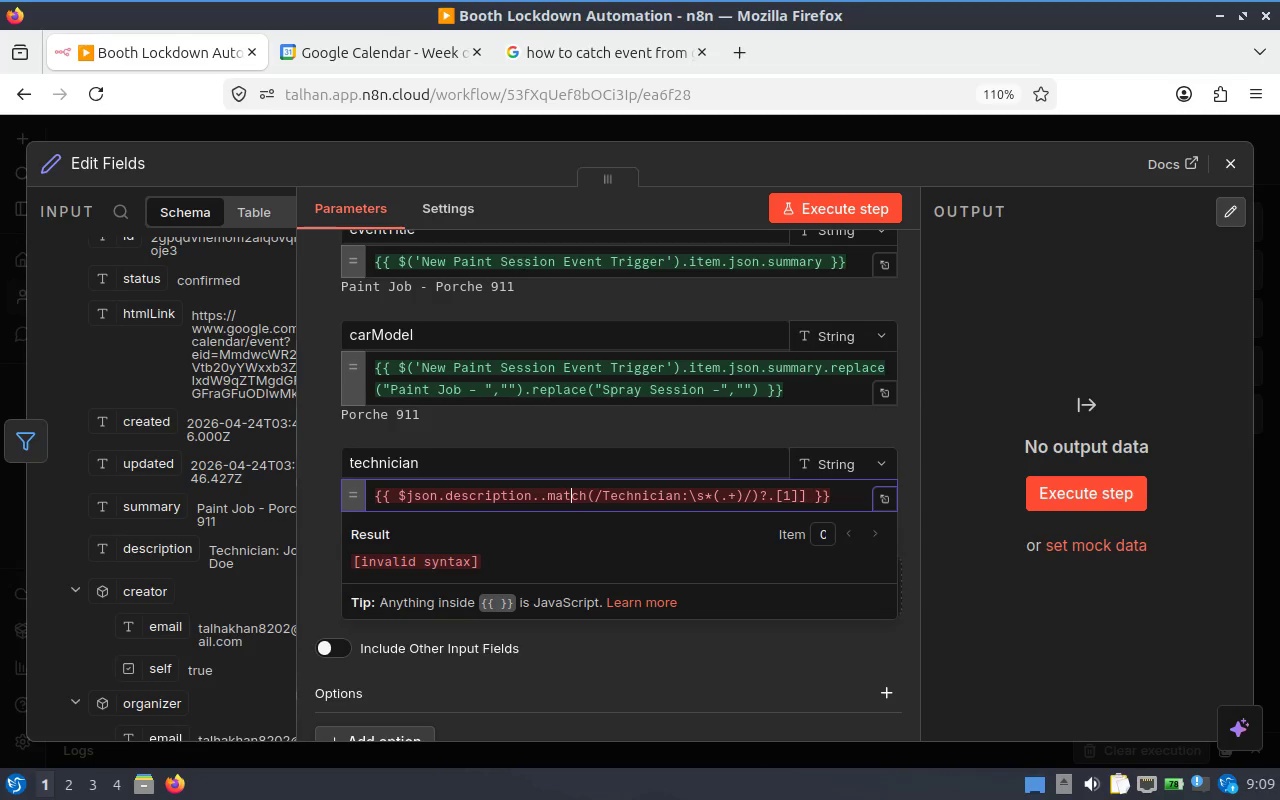 
key(ArrowLeft)
 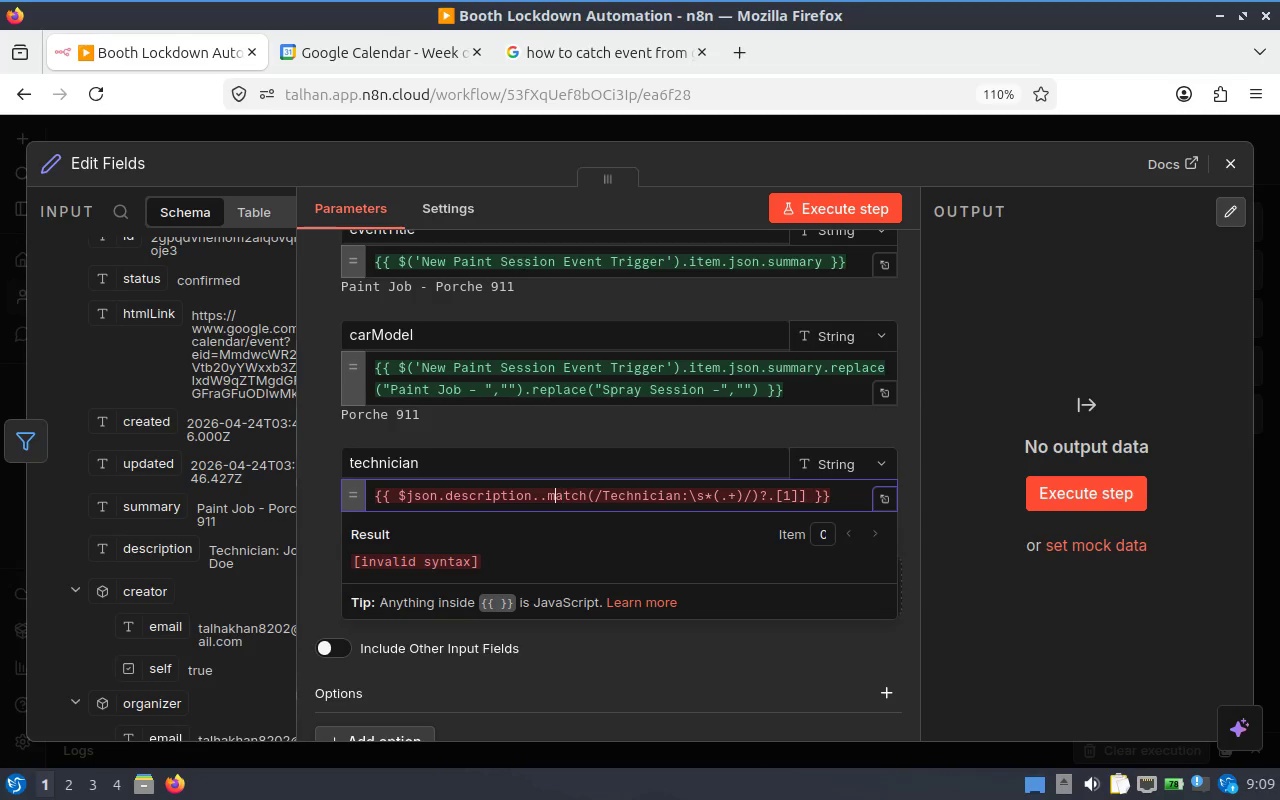 
key(ArrowLeft)
 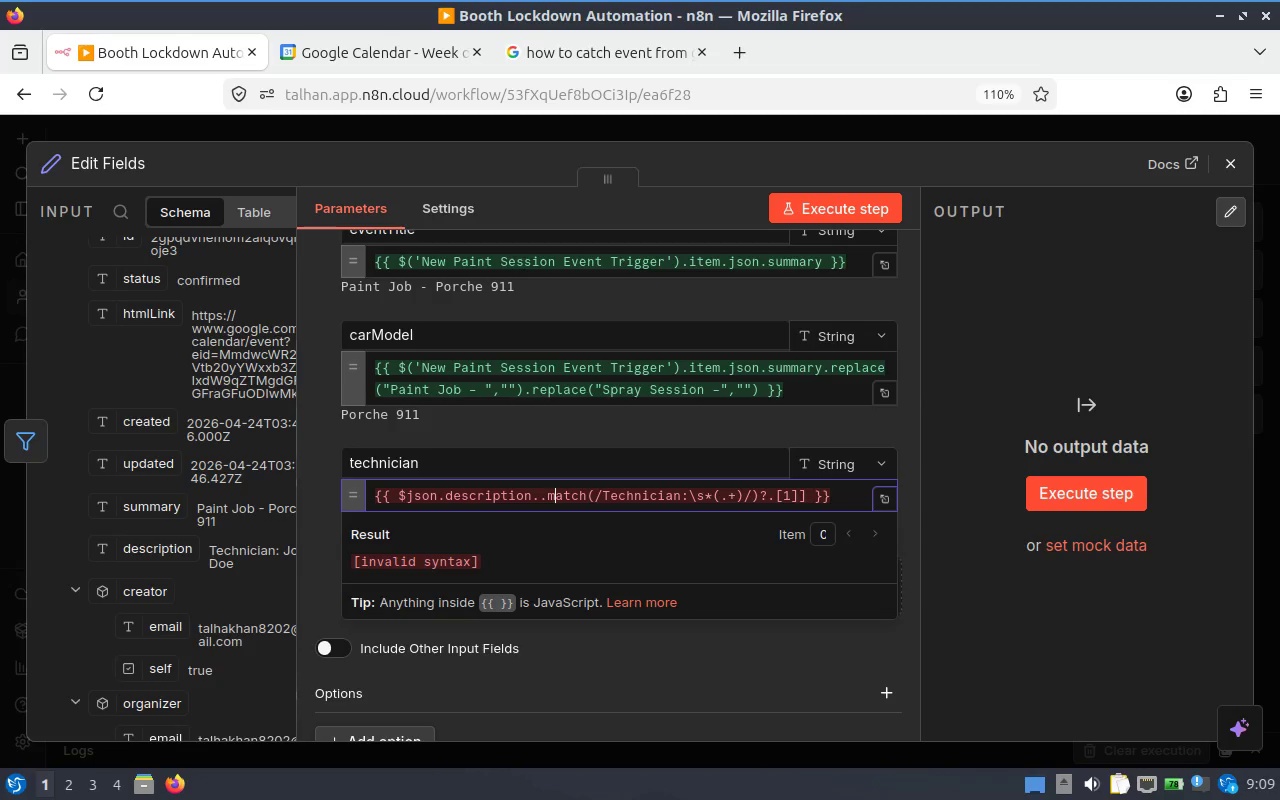 
key(ArrowLeft)
 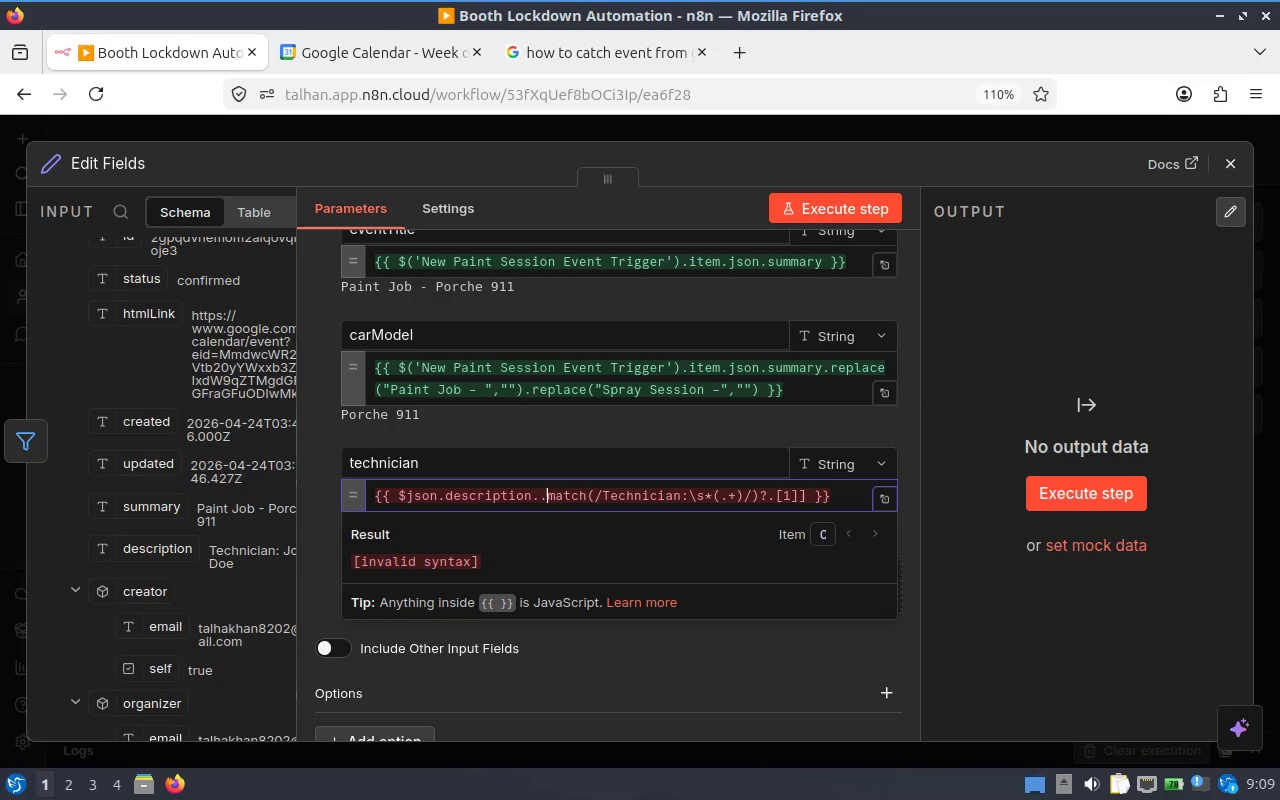 
key(ArrowLeft)
 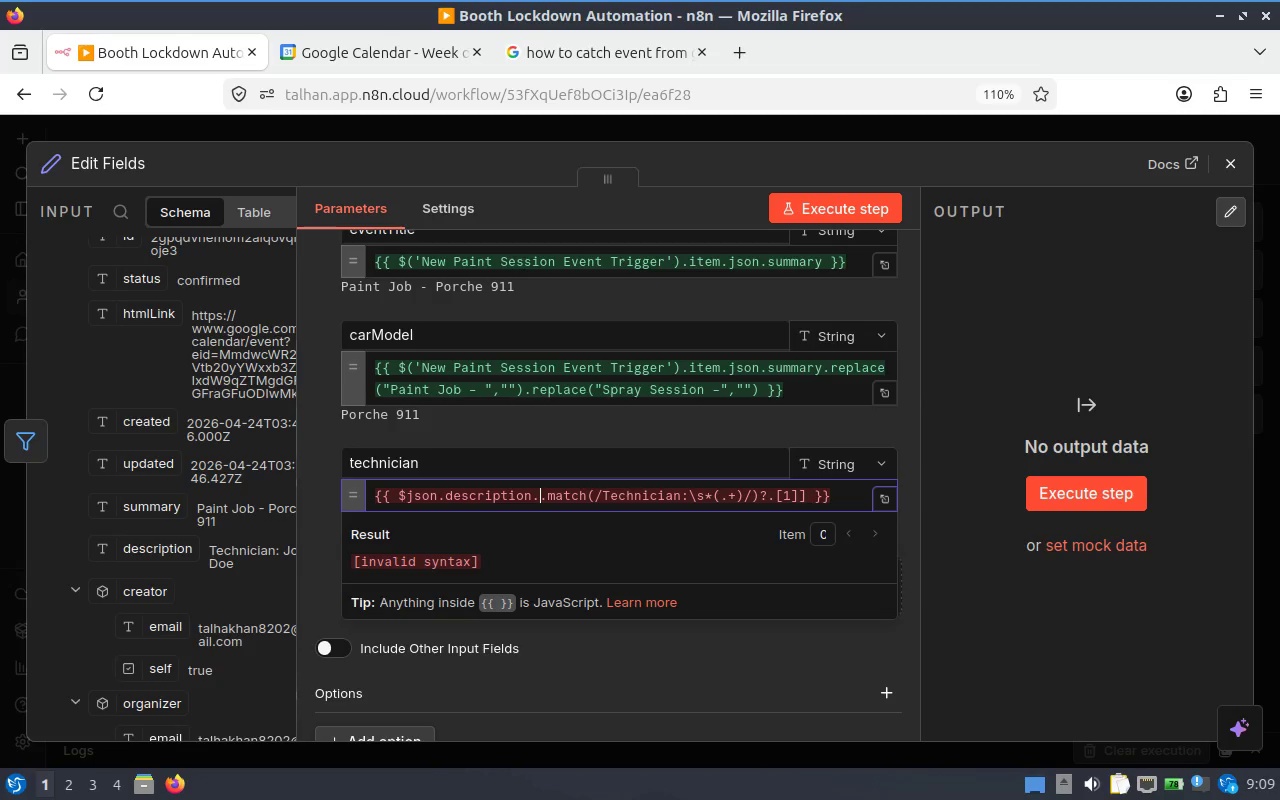 
key(ArrowLeft)
 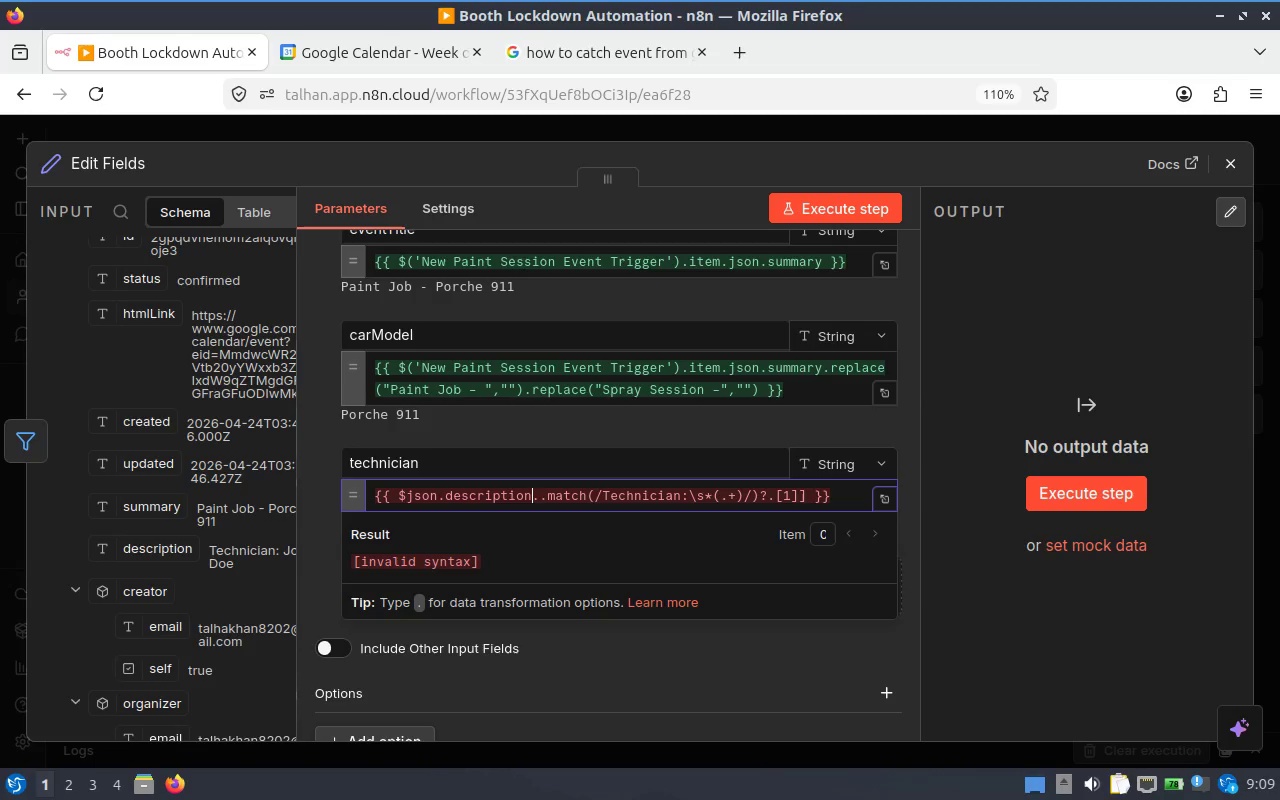 
key(ArrowRight)
 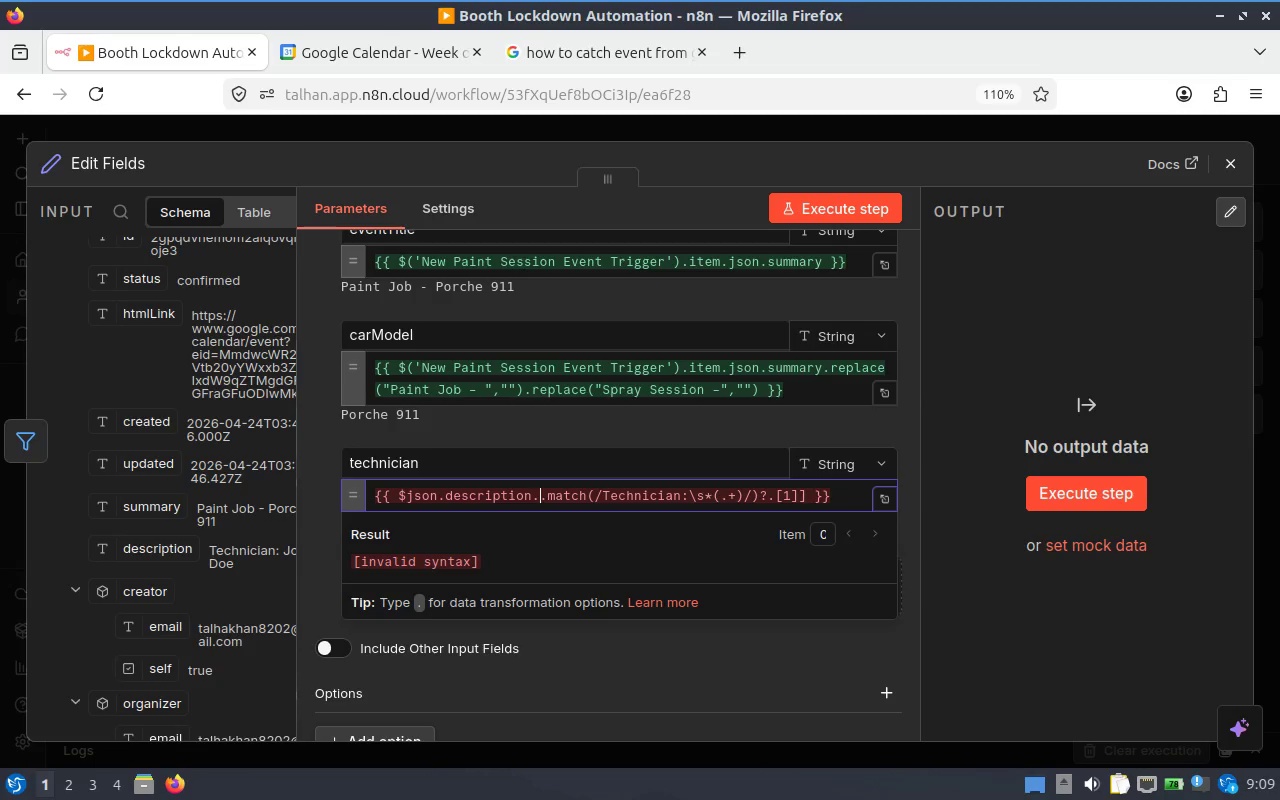 
key(Backspace)
 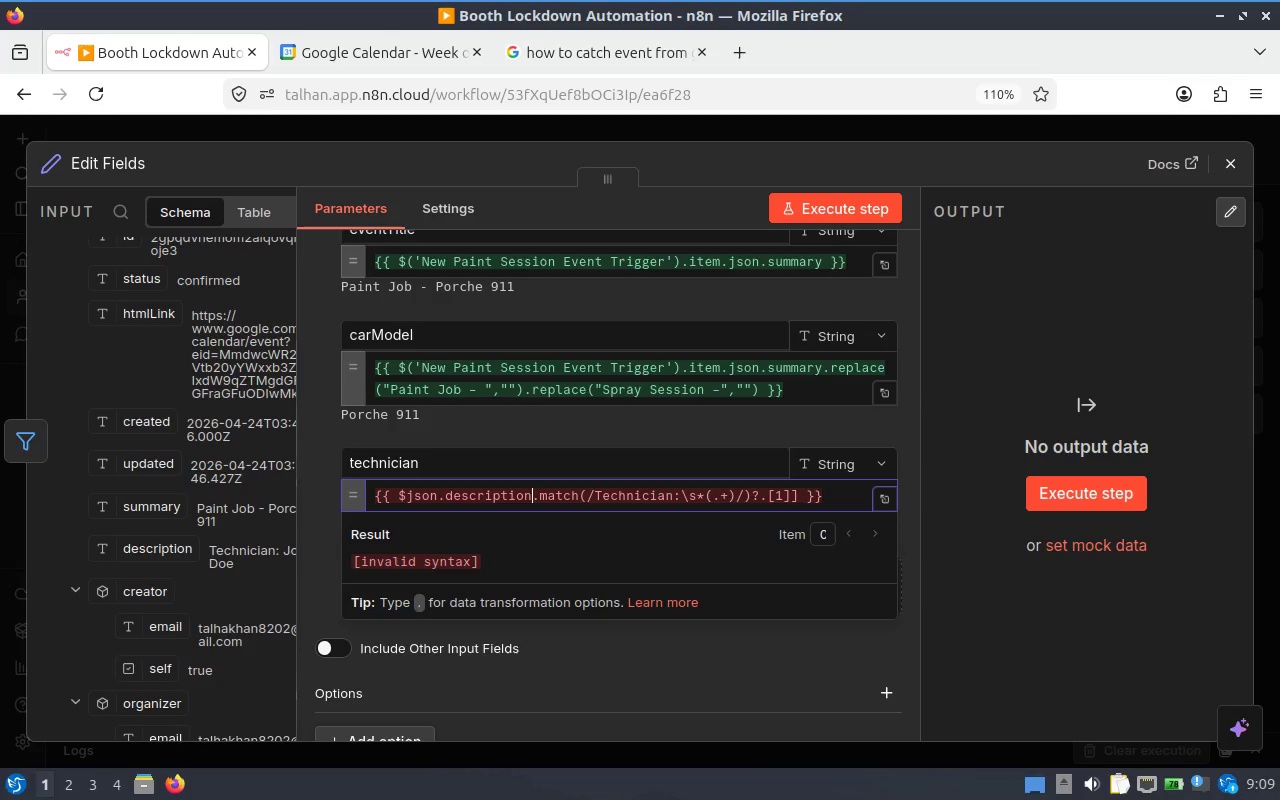 
hold_key(key=ArrowRight, duration=1.5)
 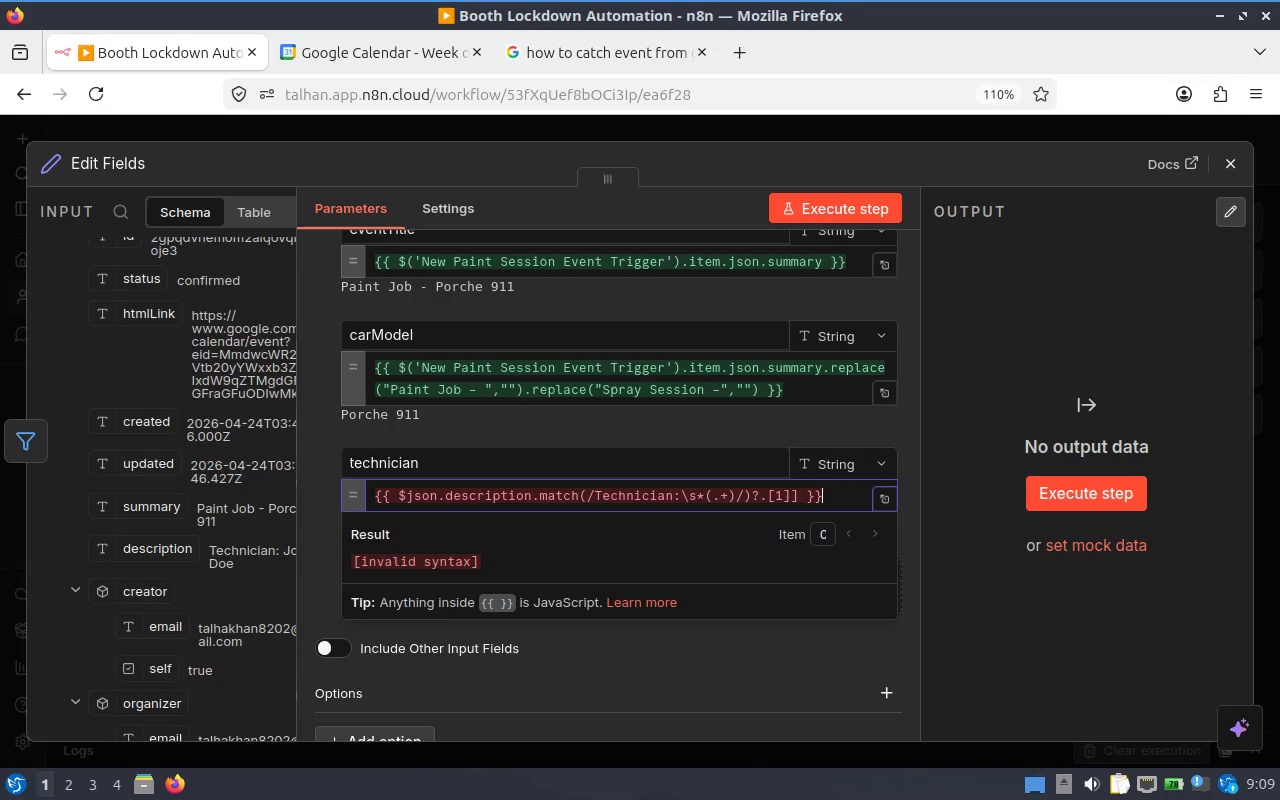 
hold_key(key=ArrowRight, duration=0.6)
 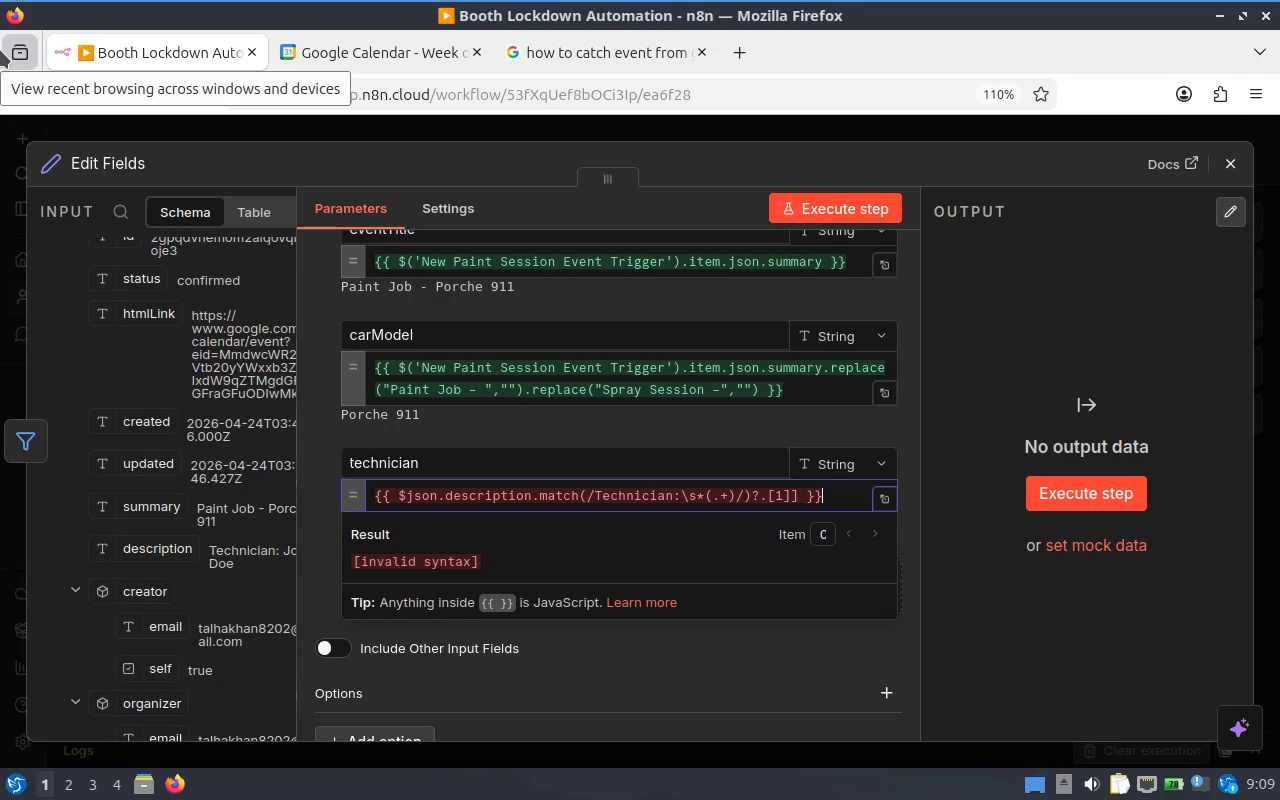 
wait(10.27)
 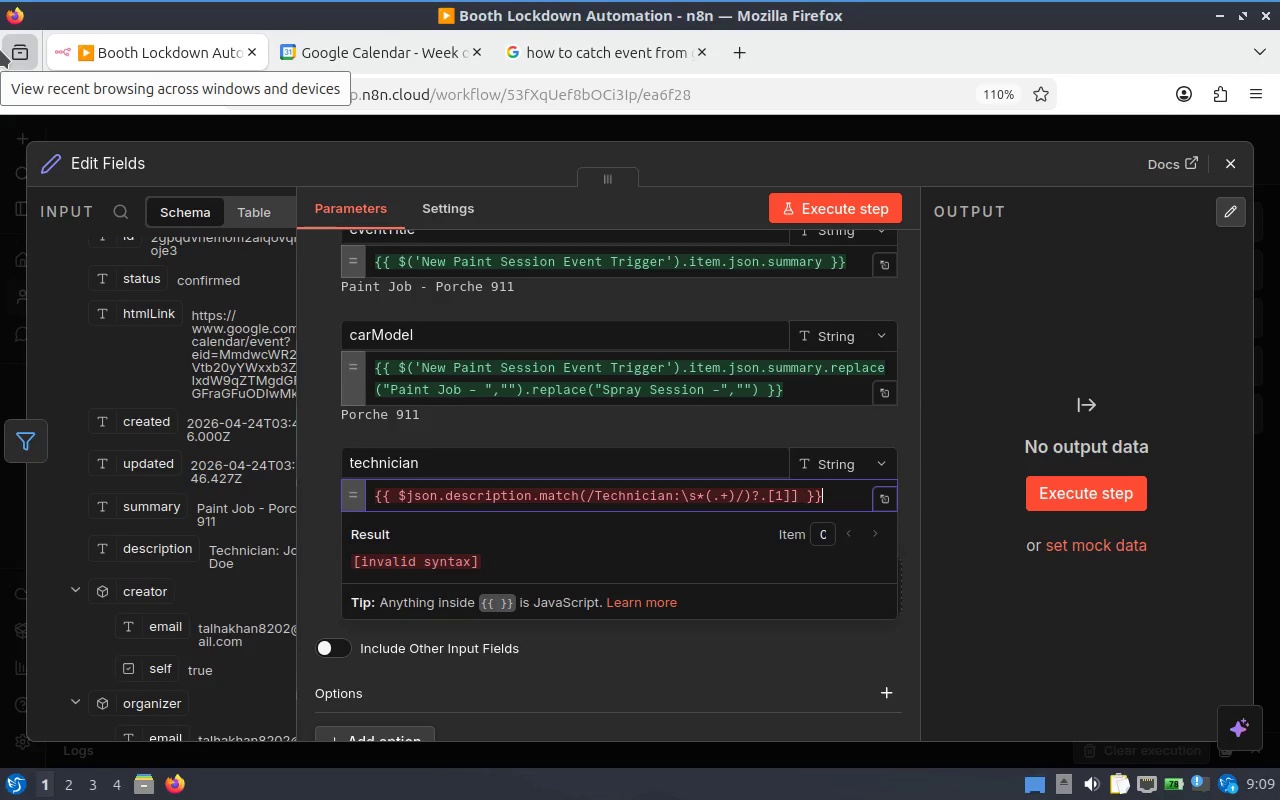 
left_click([586, 499])
 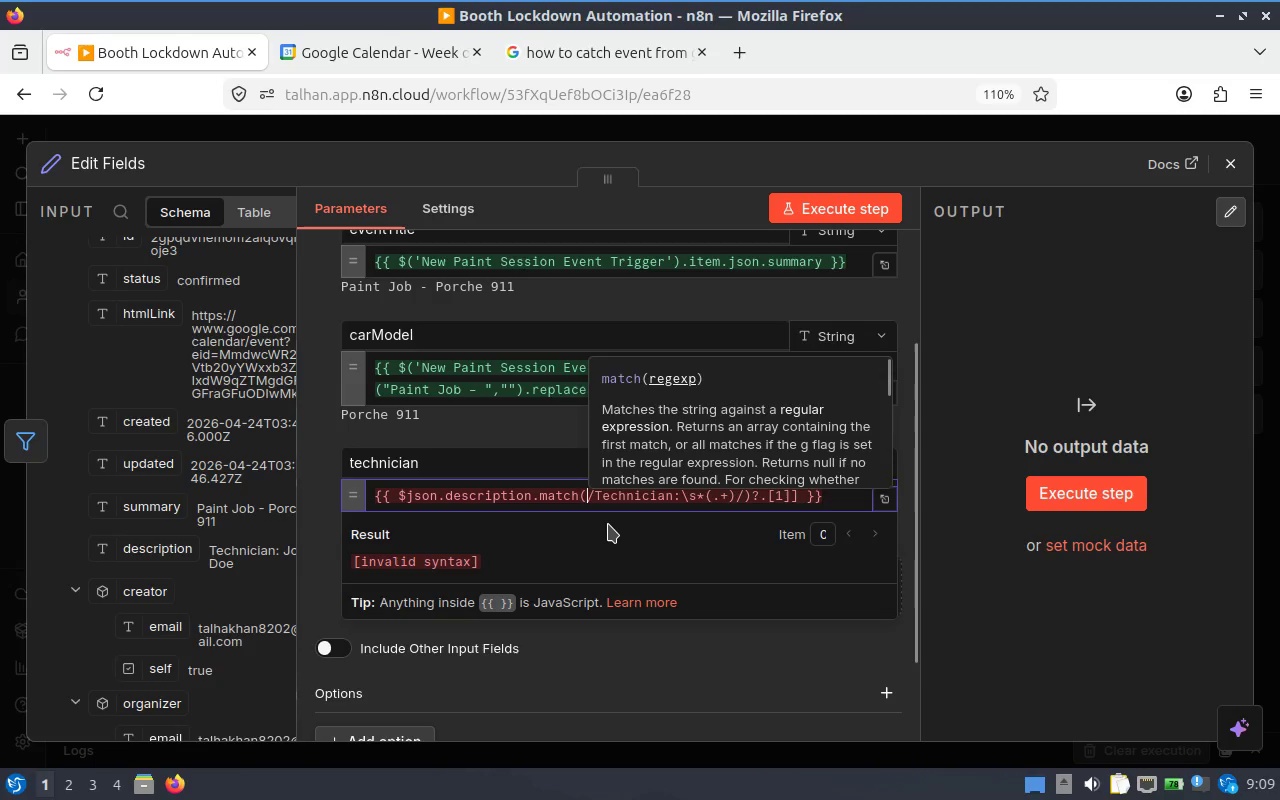 
key(Backspace)
 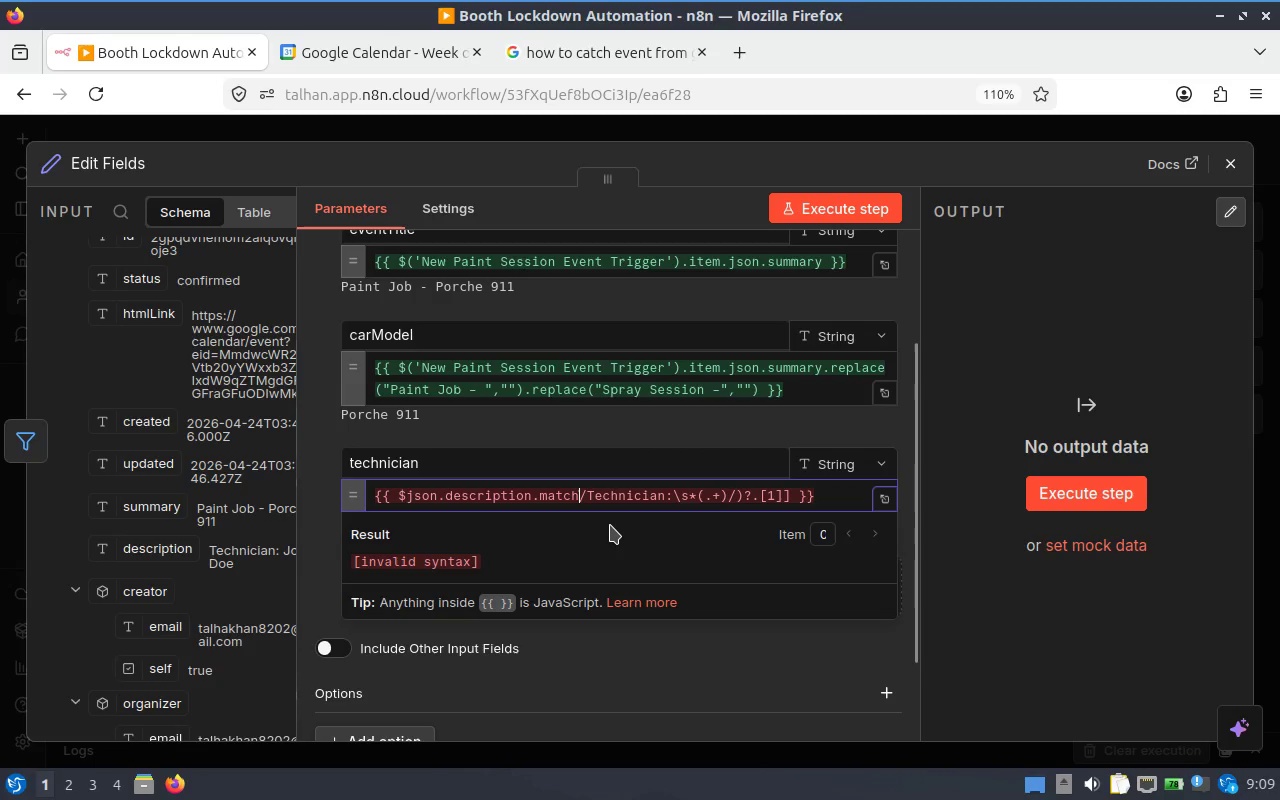 
key(Shift+9)
 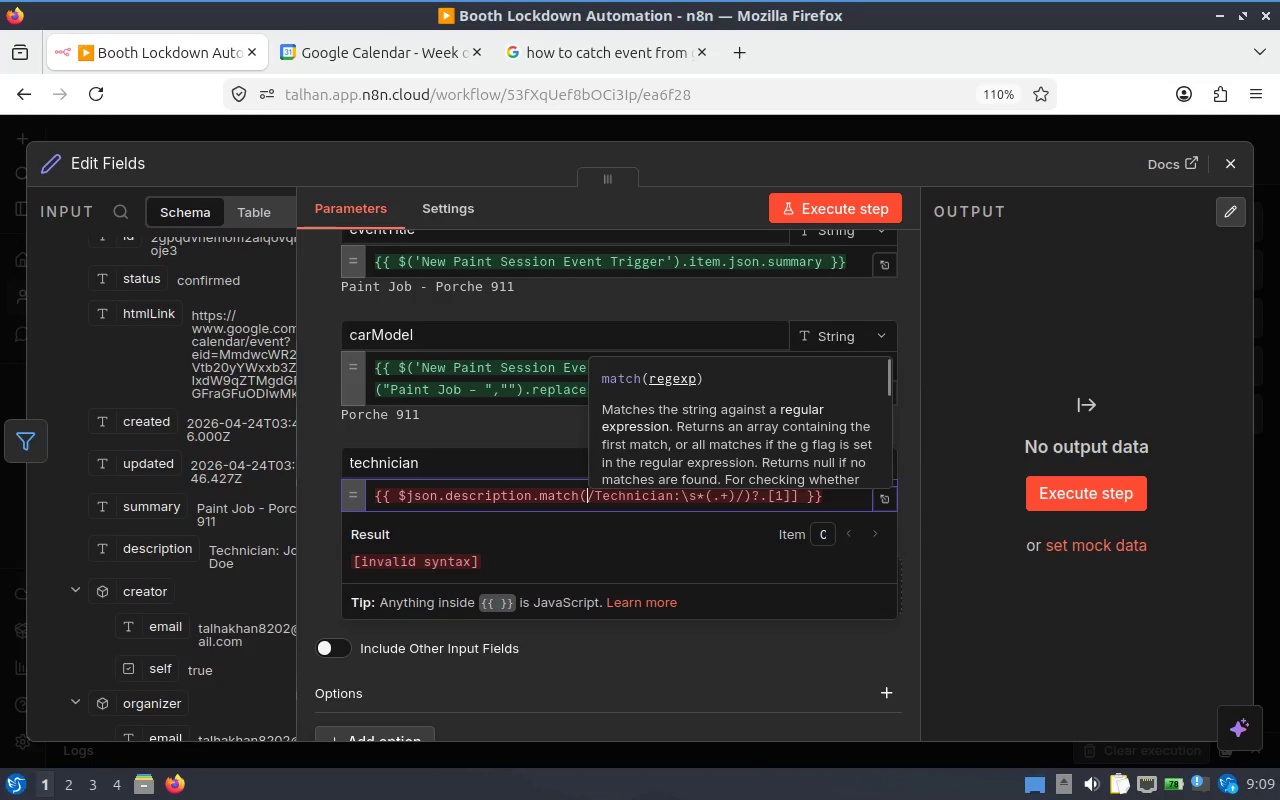 
hold_key(key=ArrowRight, duration=1.31)
 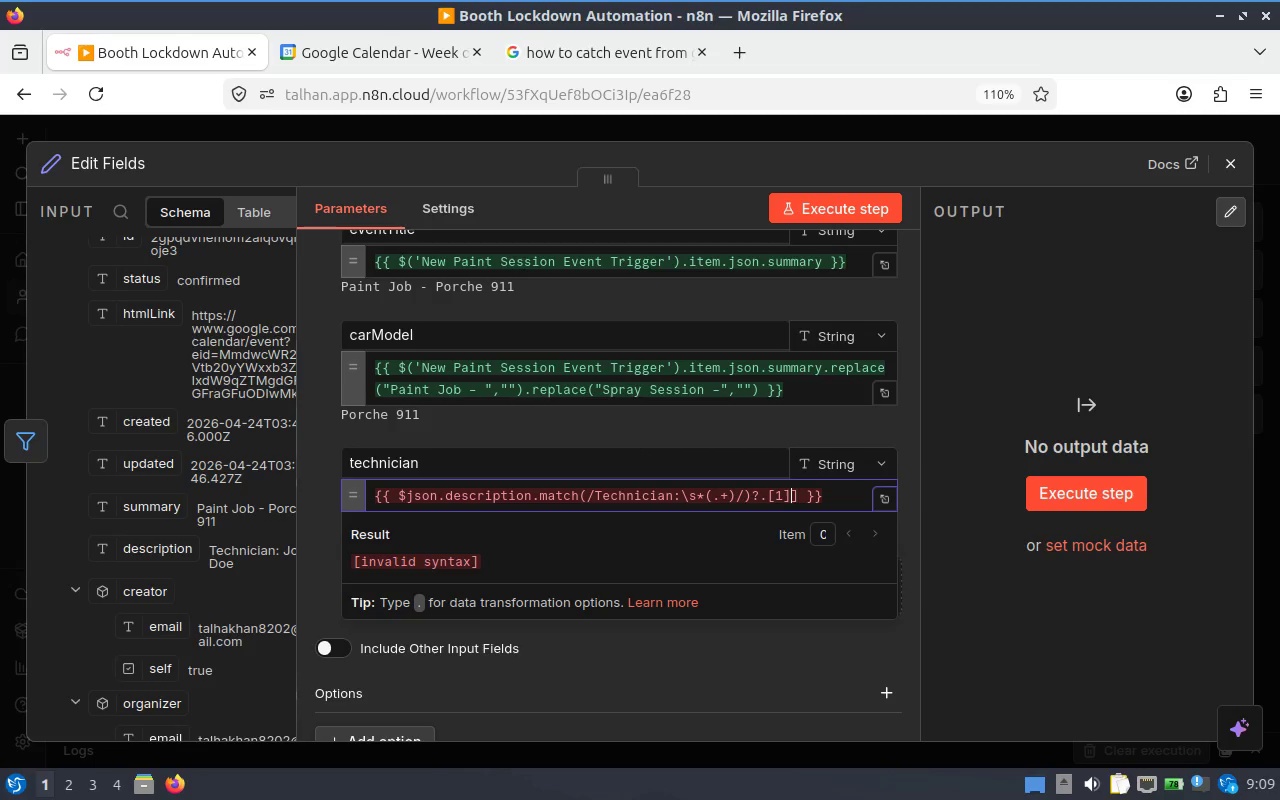 
key(ArrowRight)
 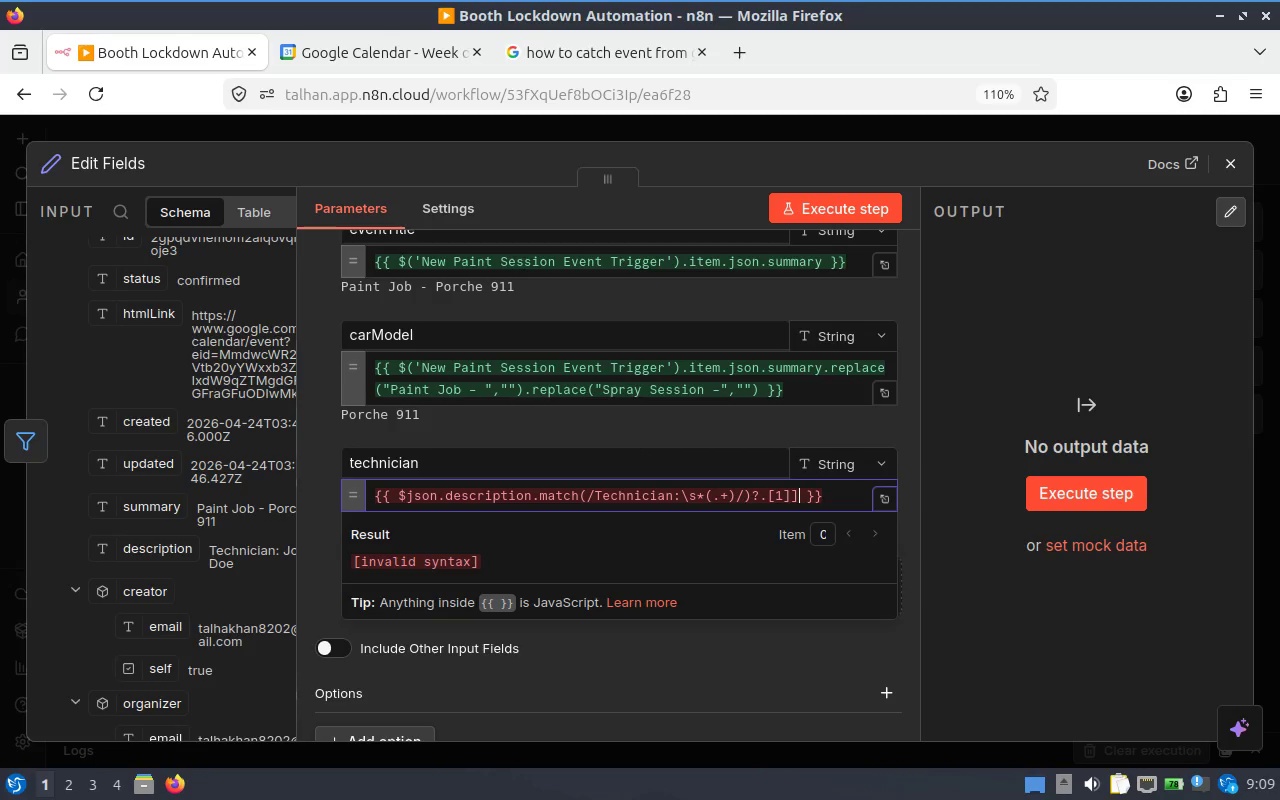 
wait(7.16)
 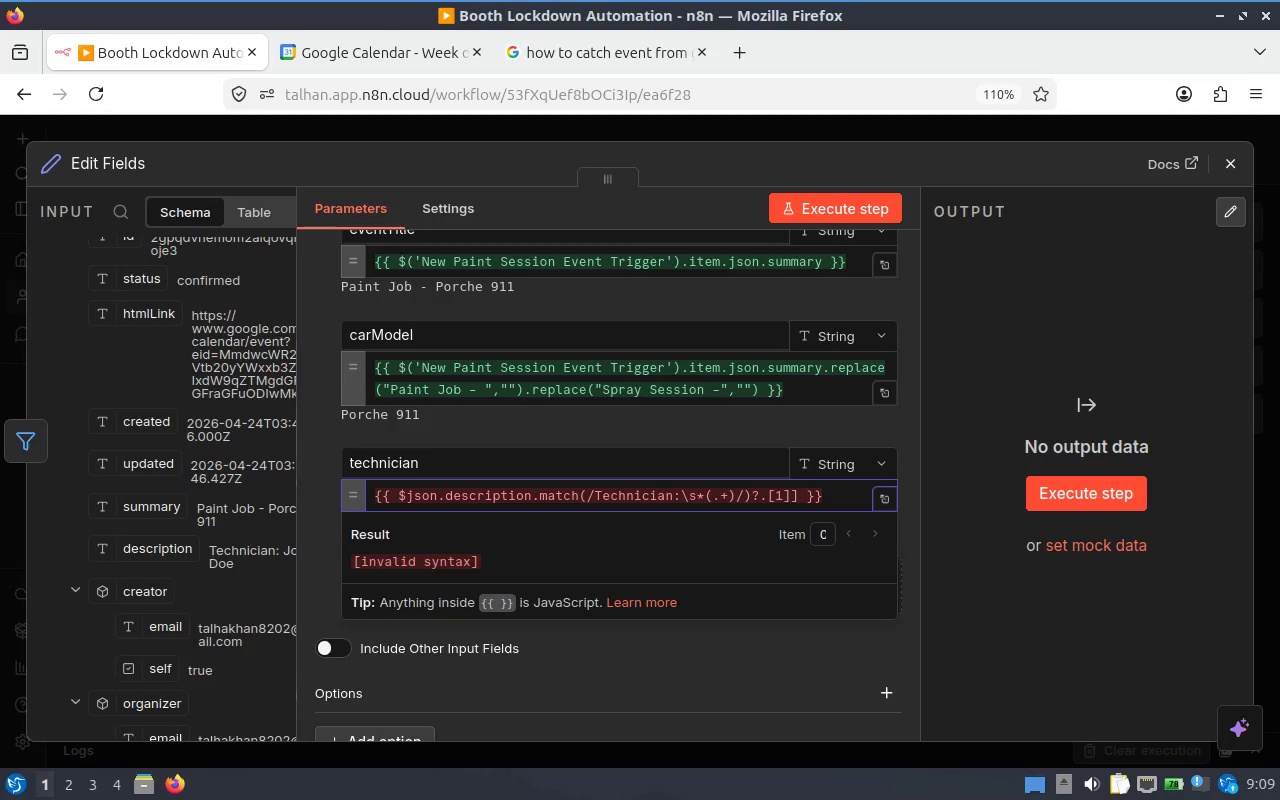 
key(ArrowLeft)
 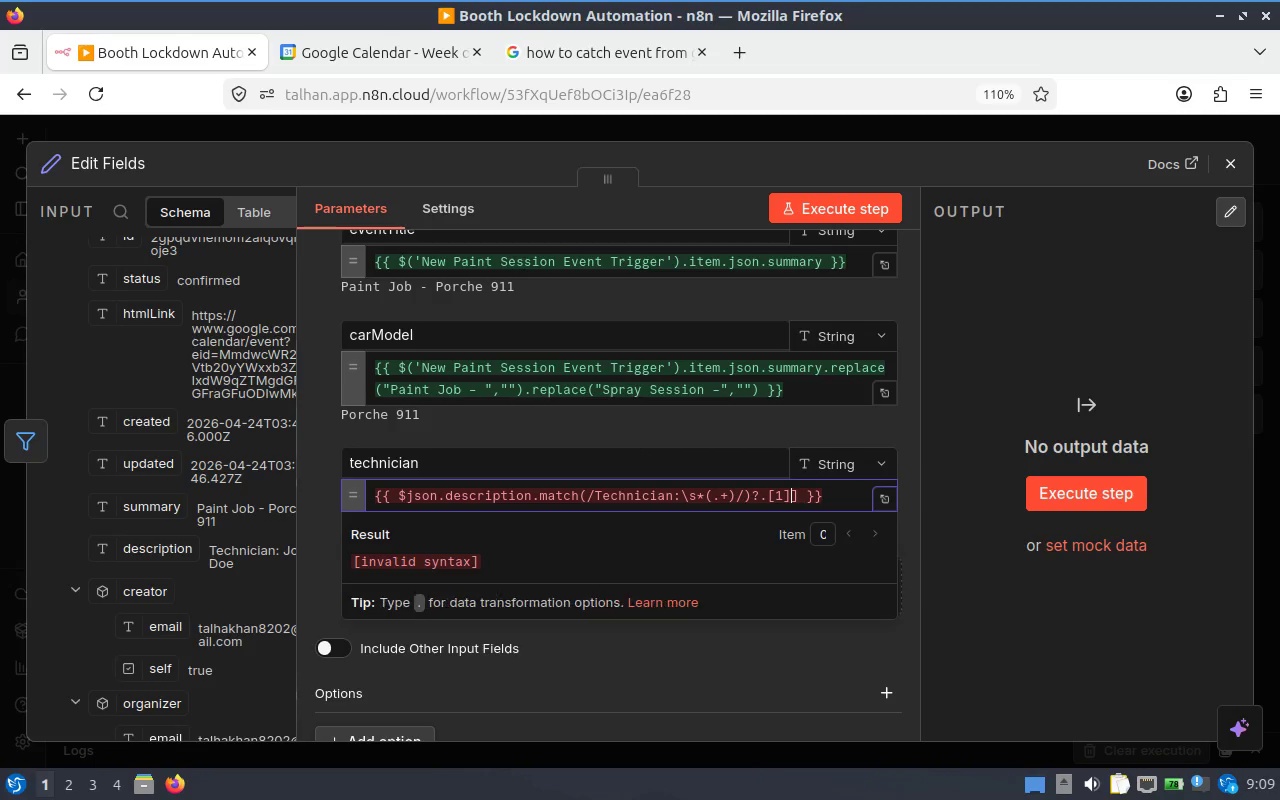 
key(ArrowLeft)
 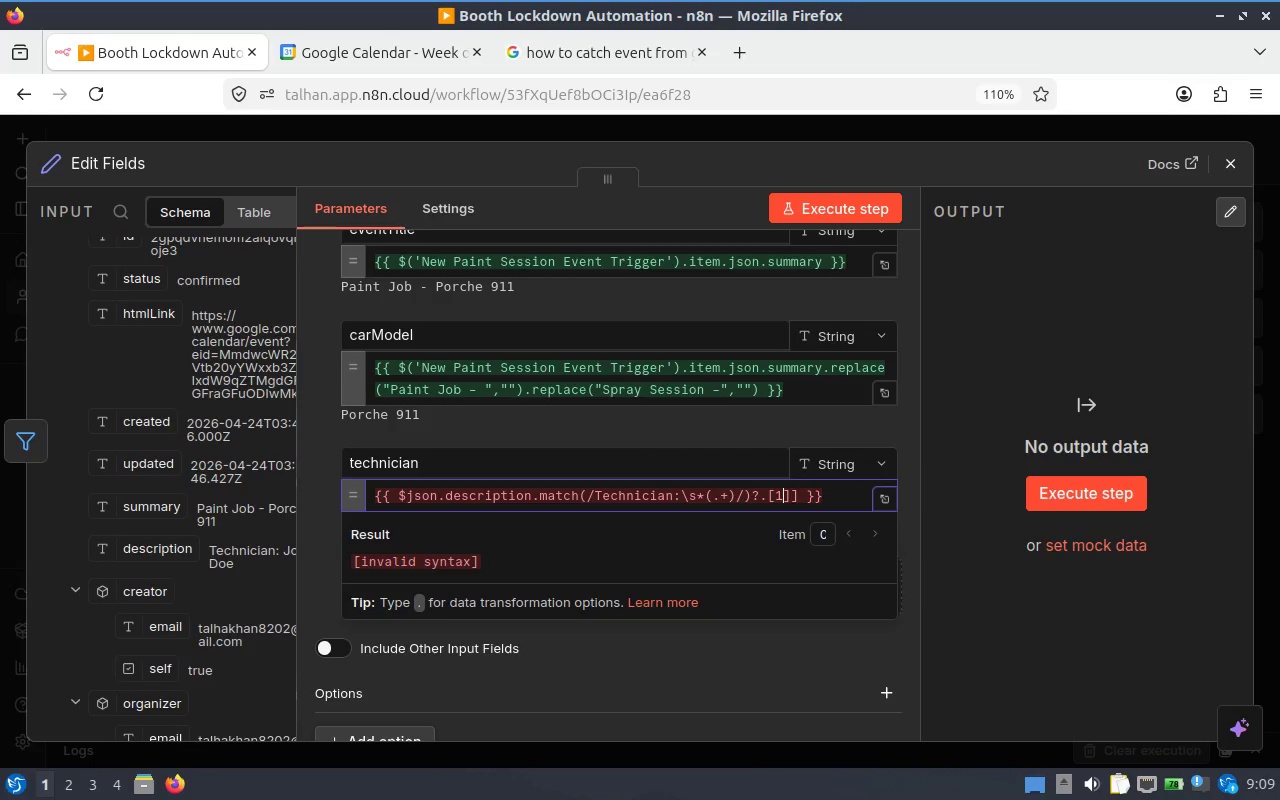 
key(ArrowLeft)
 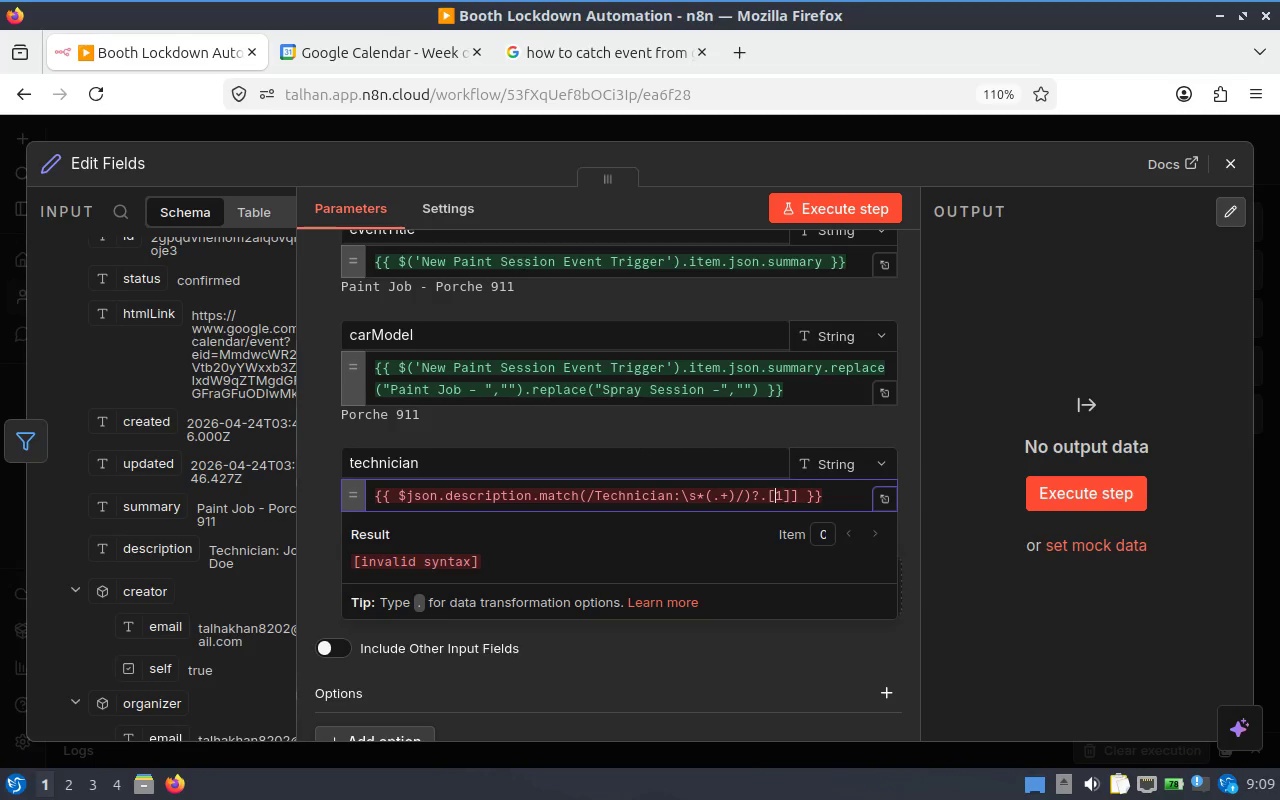 
key(ArrowLeft)
 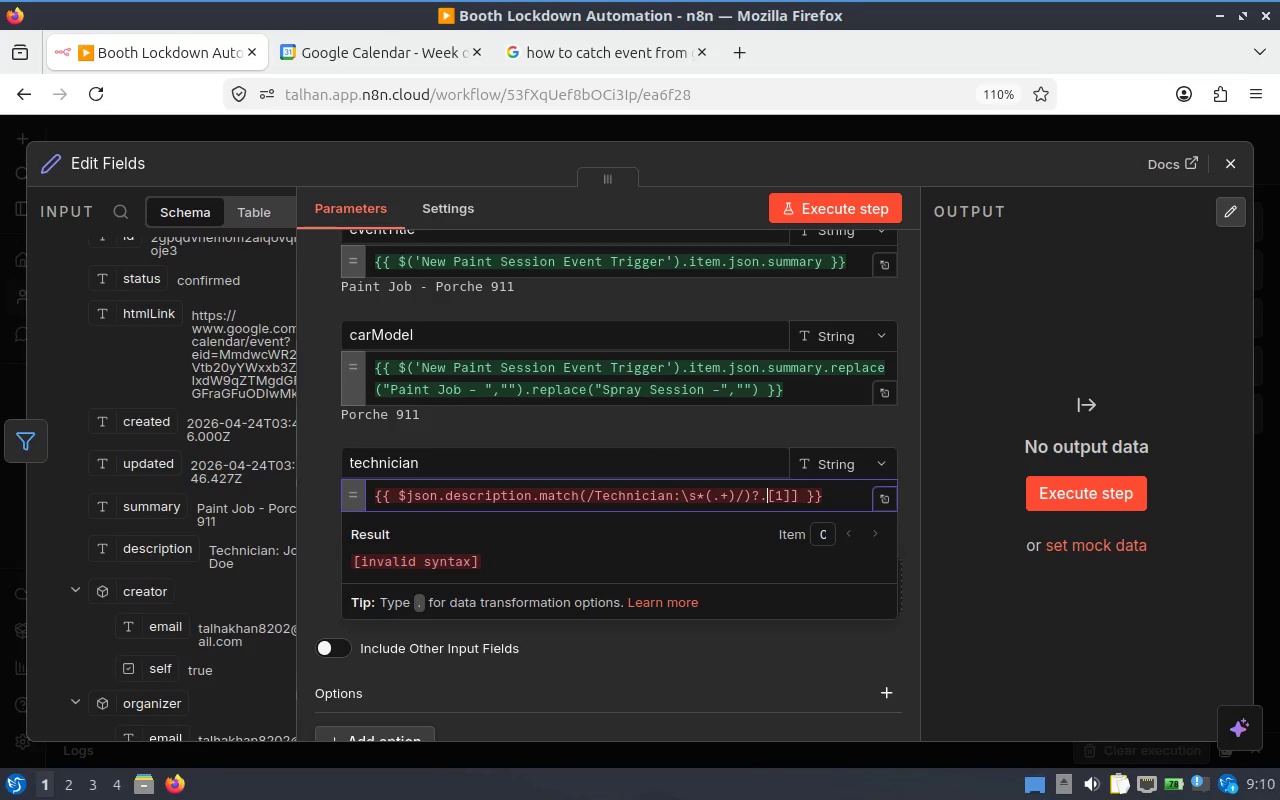 
key(ArrowLeft)
 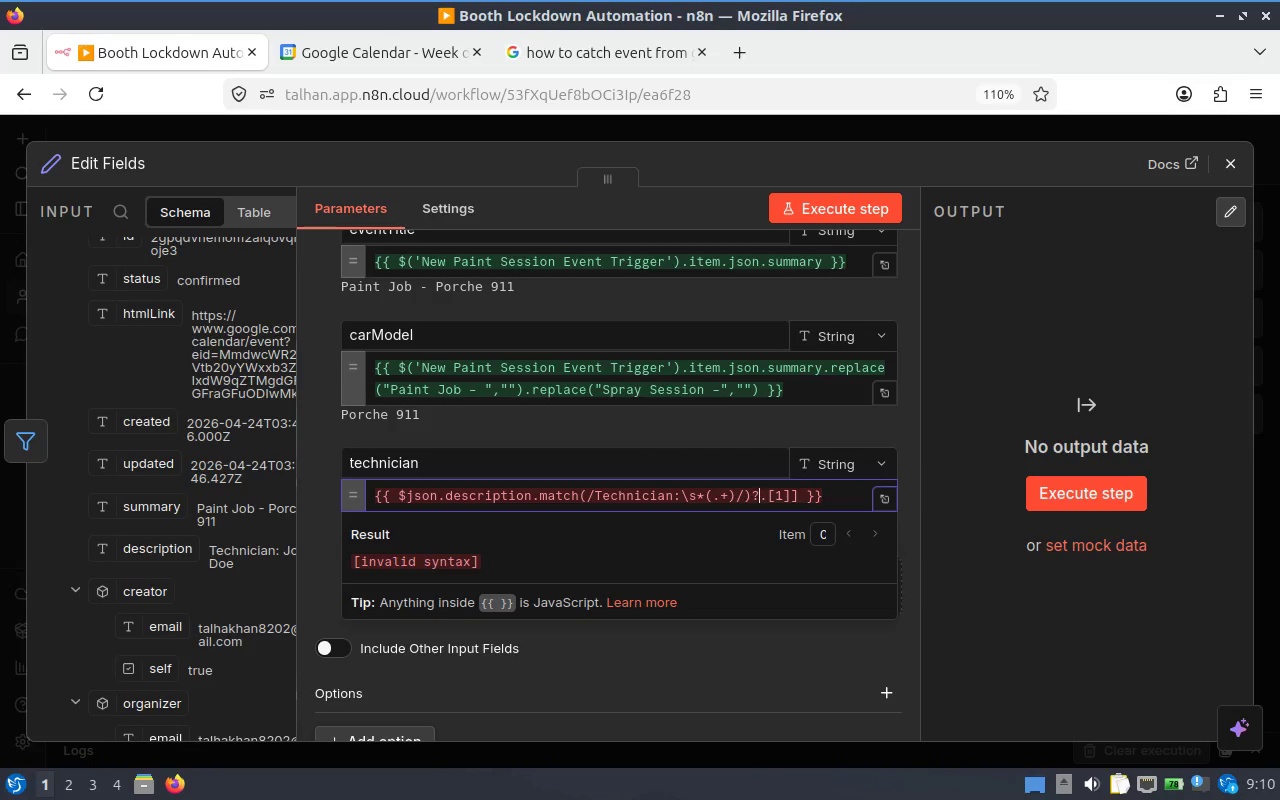 
key(ArrowLeft)
 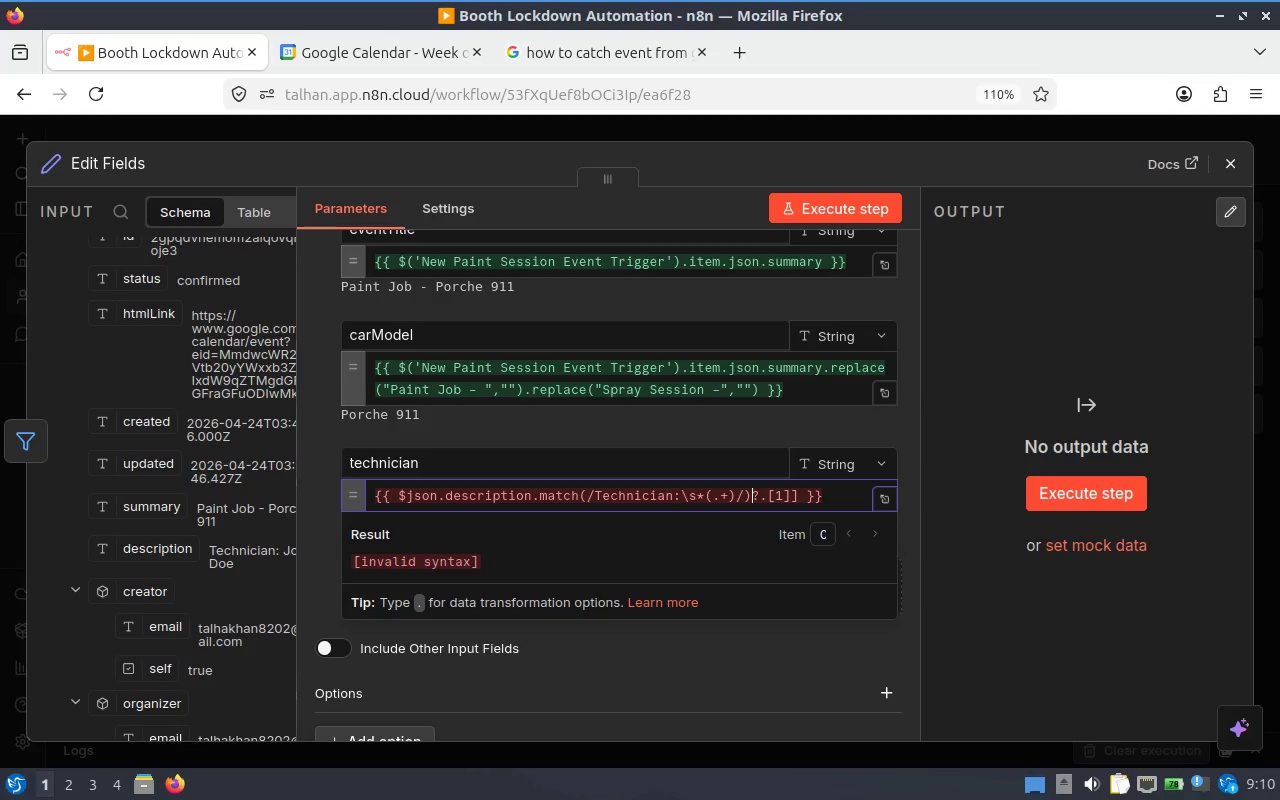 
key(Backspace)
 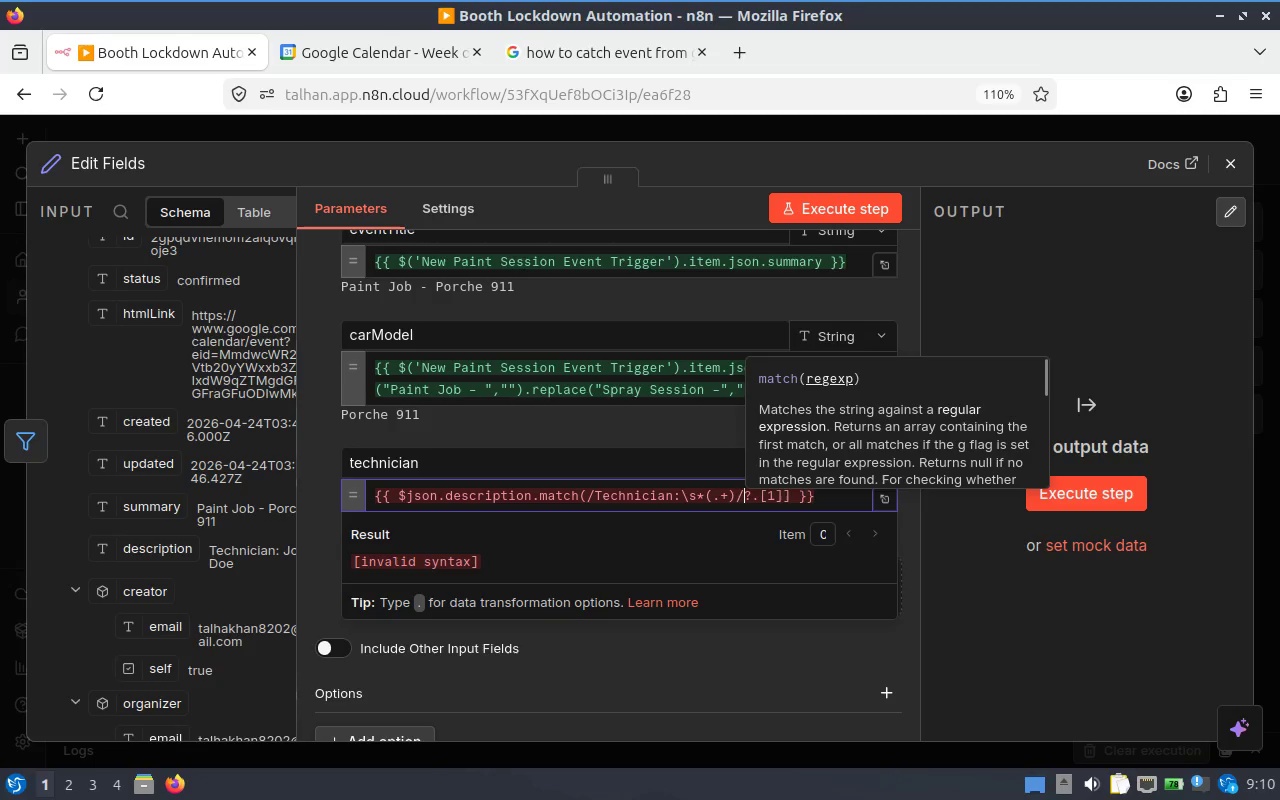 
key(Shift+0)
 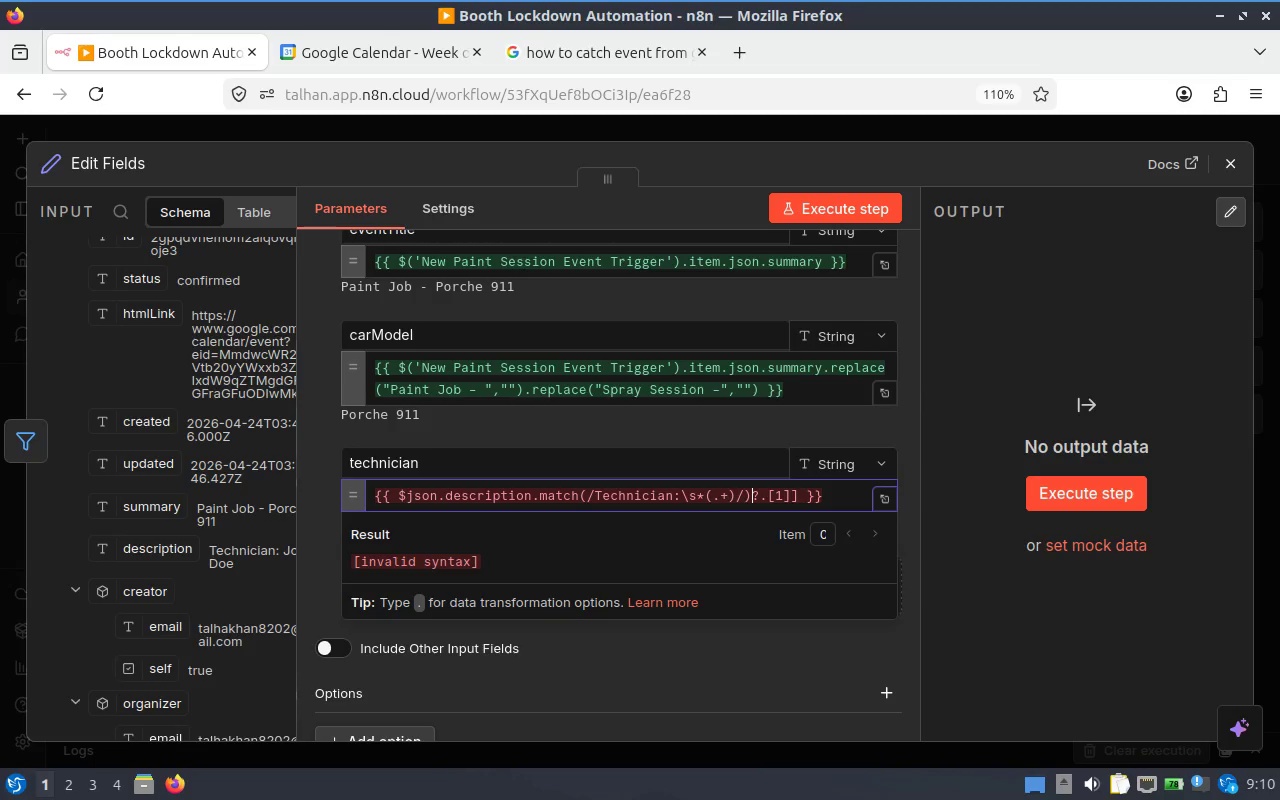 
mouse_move([159, 15])
 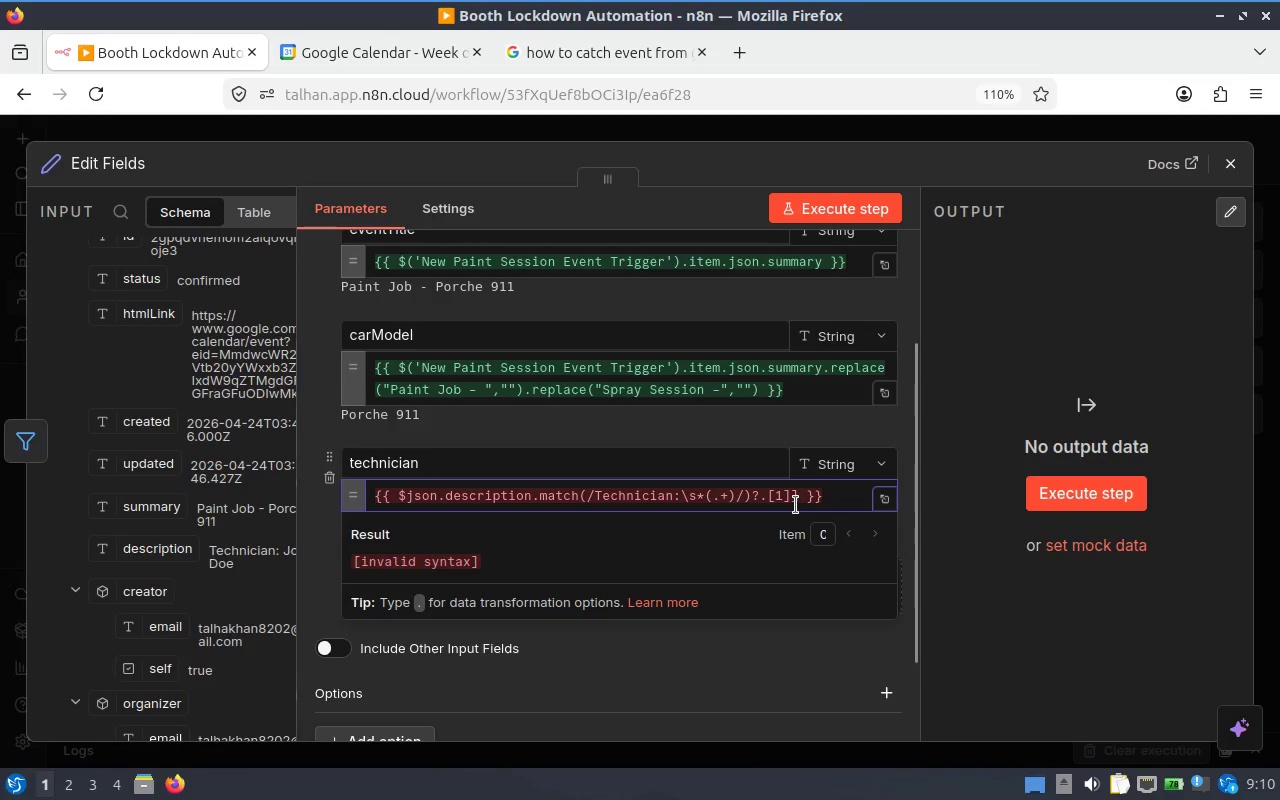 
left_click([795, 503])
 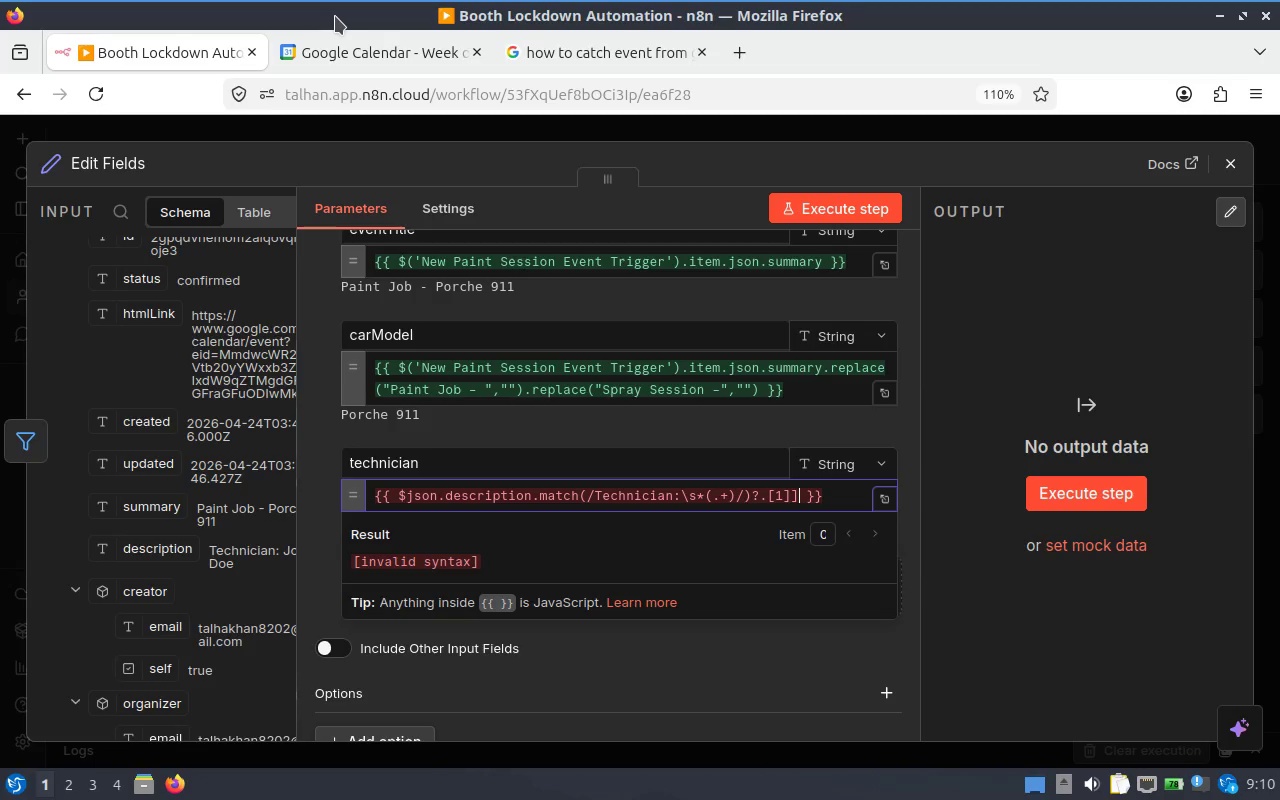 
wait(6.93)
 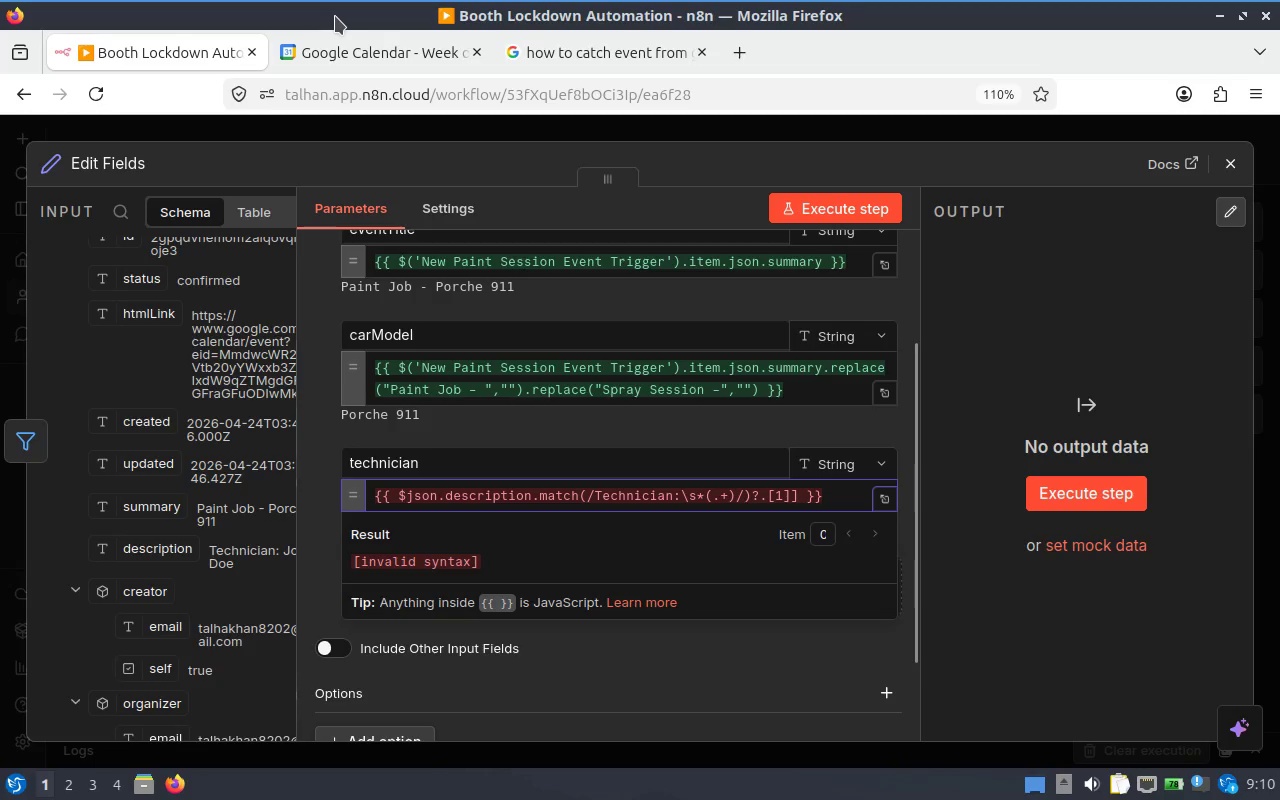 
type( ??U)
key(Backspace)
type("Unknown)
 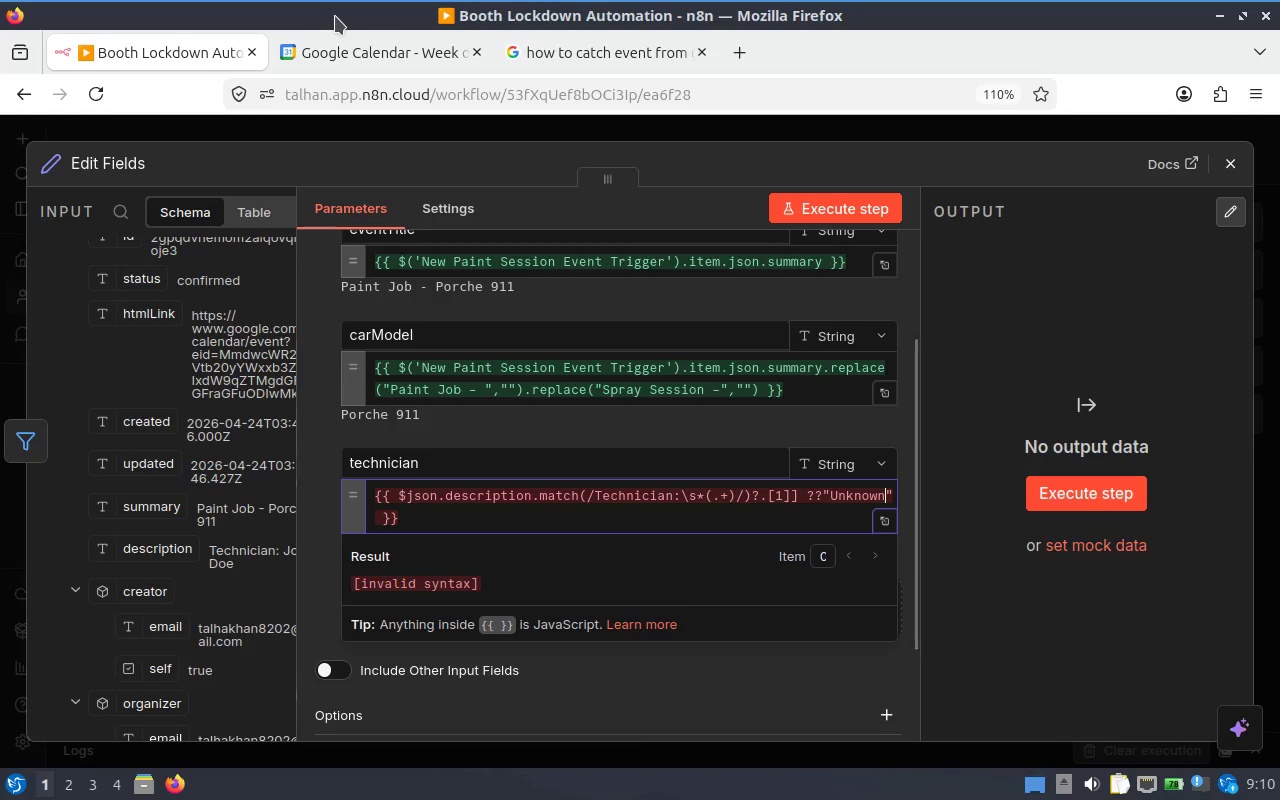 
left_click([561, 506])
 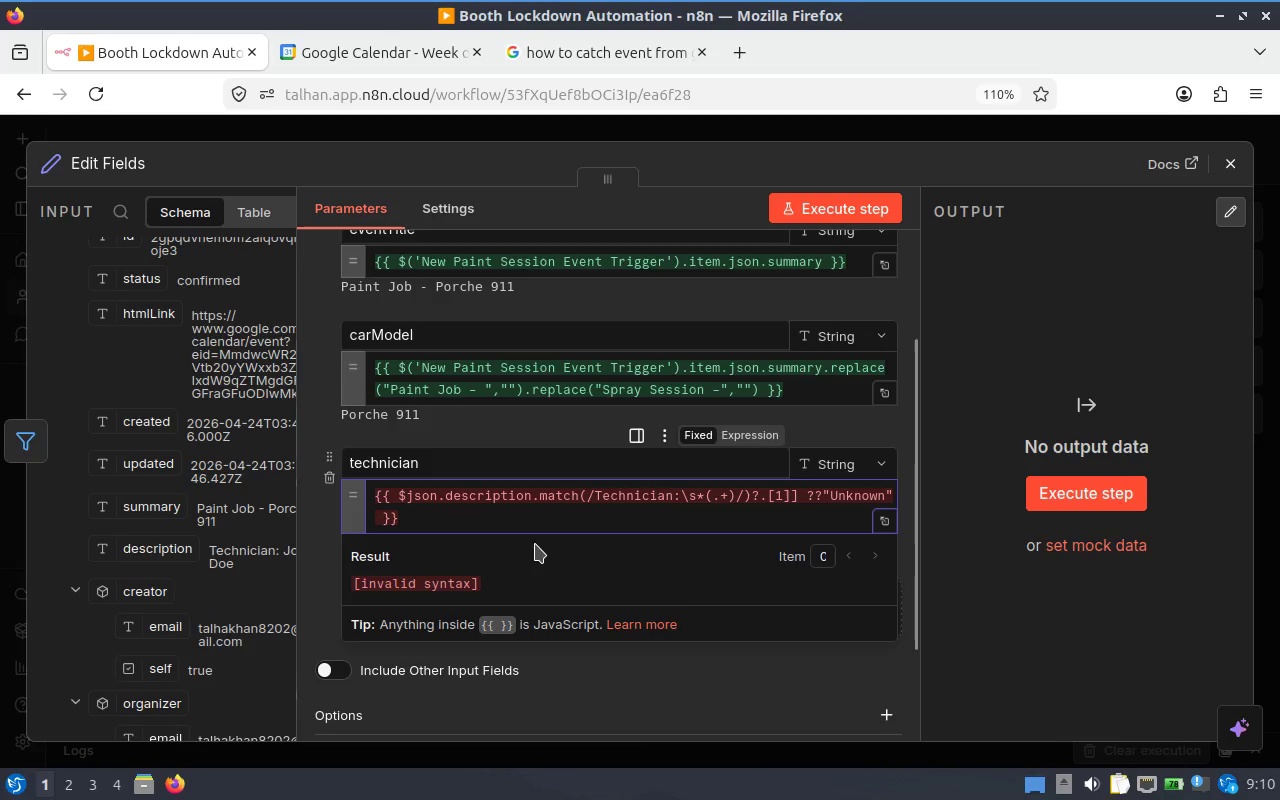 
left_click([508, 511])
 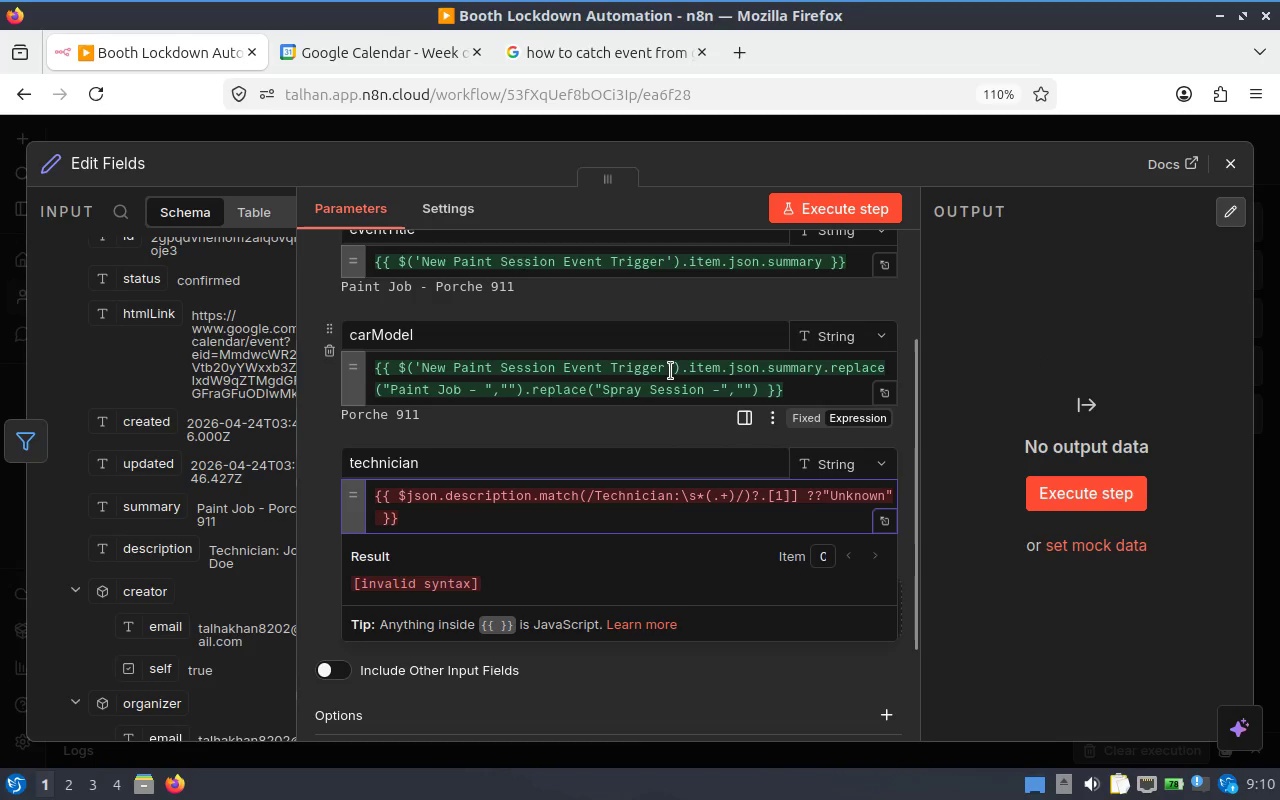 
left_click_drag(start_coordinate=[666, 372], to_coordinate=[423, 376])
 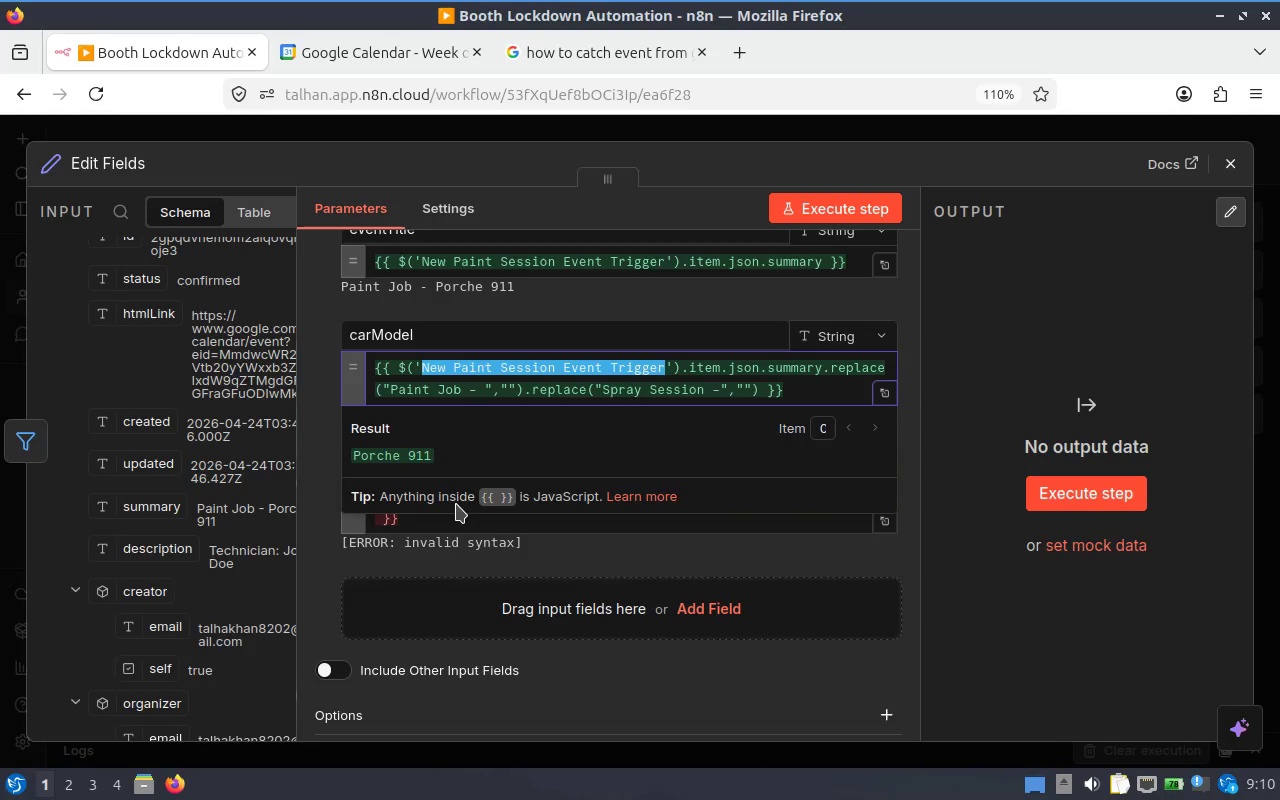 
key(Backspace)
type(json.summary)
 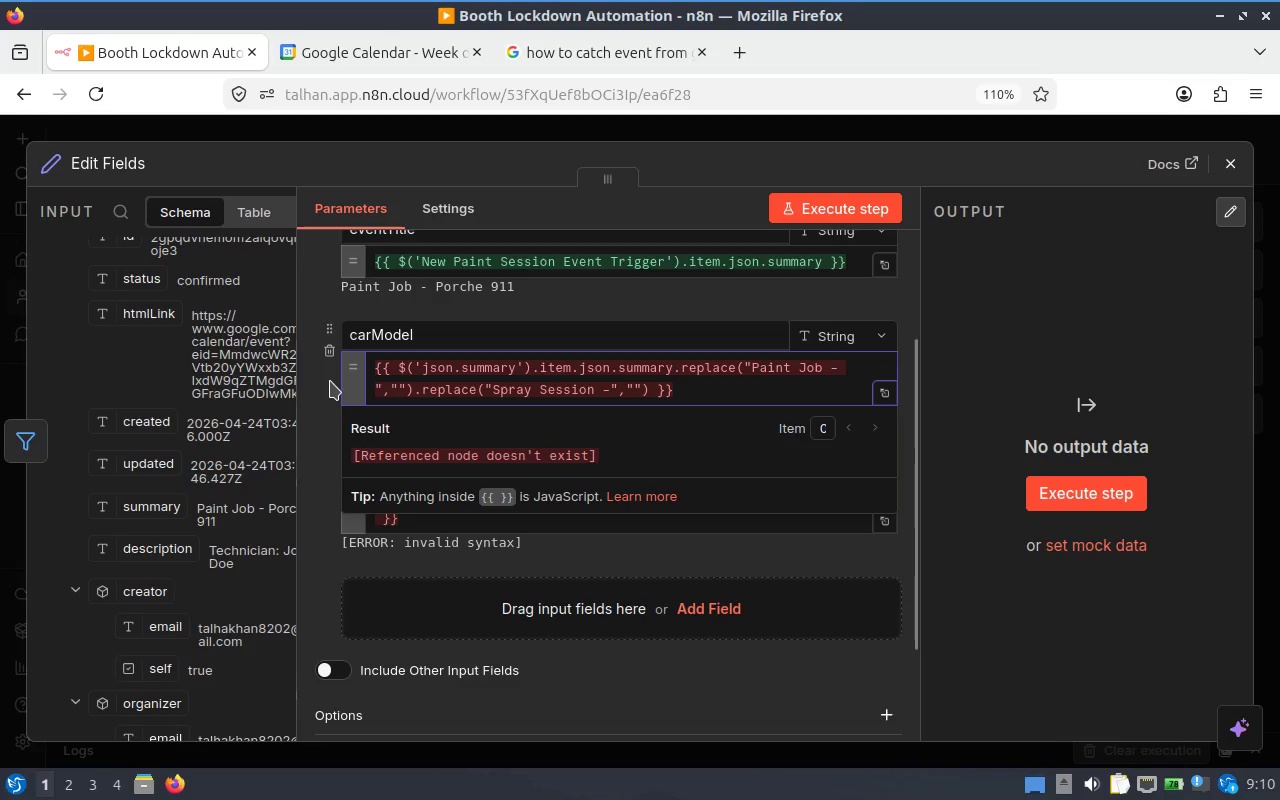 
left_click([322, 395])
 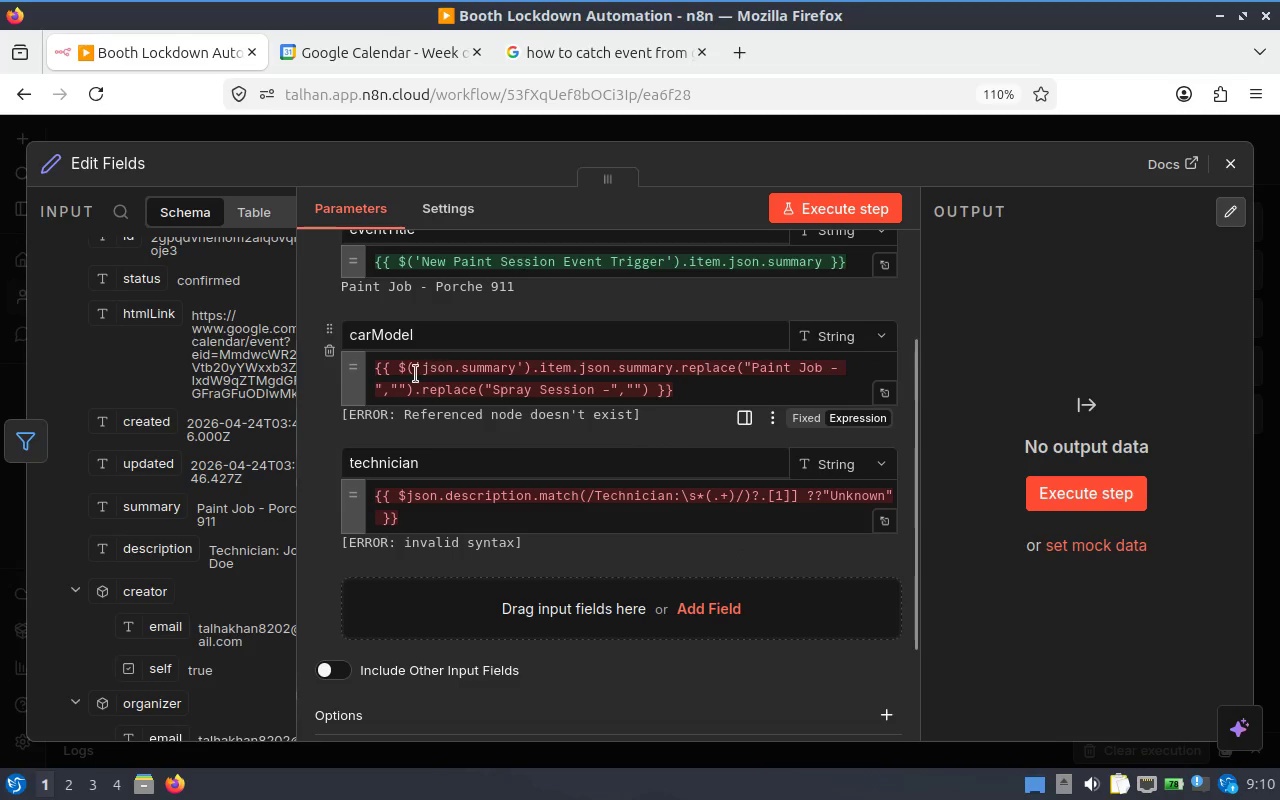 
left_click([422, 373])
 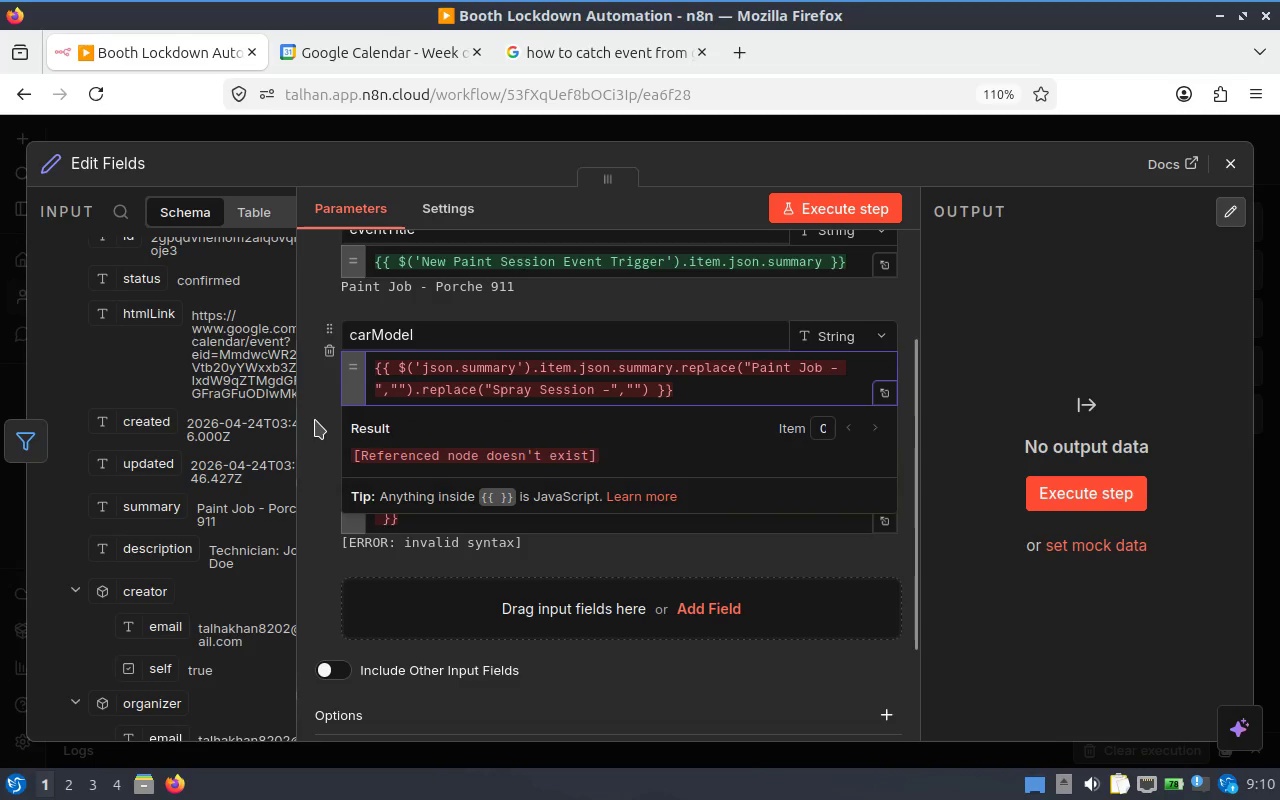 
key(Shift+4)
 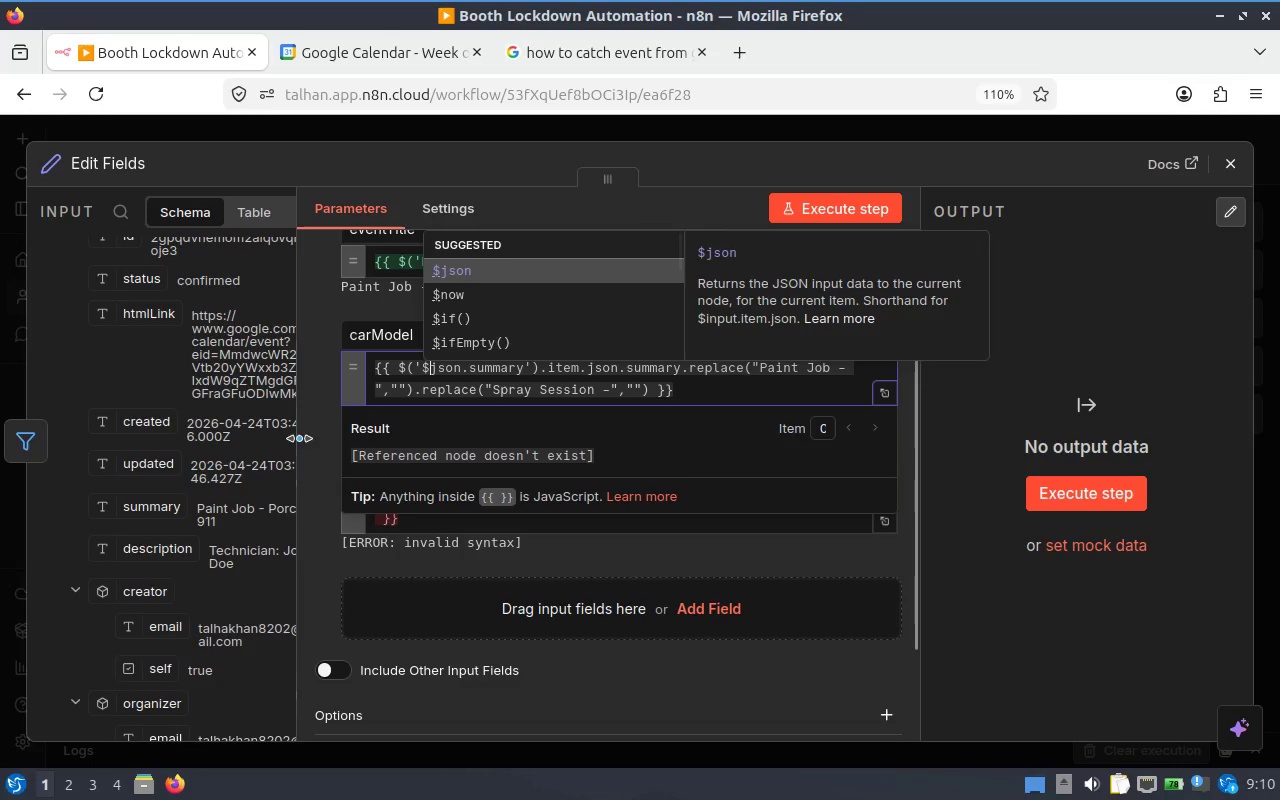 
left_click([315, 436])
 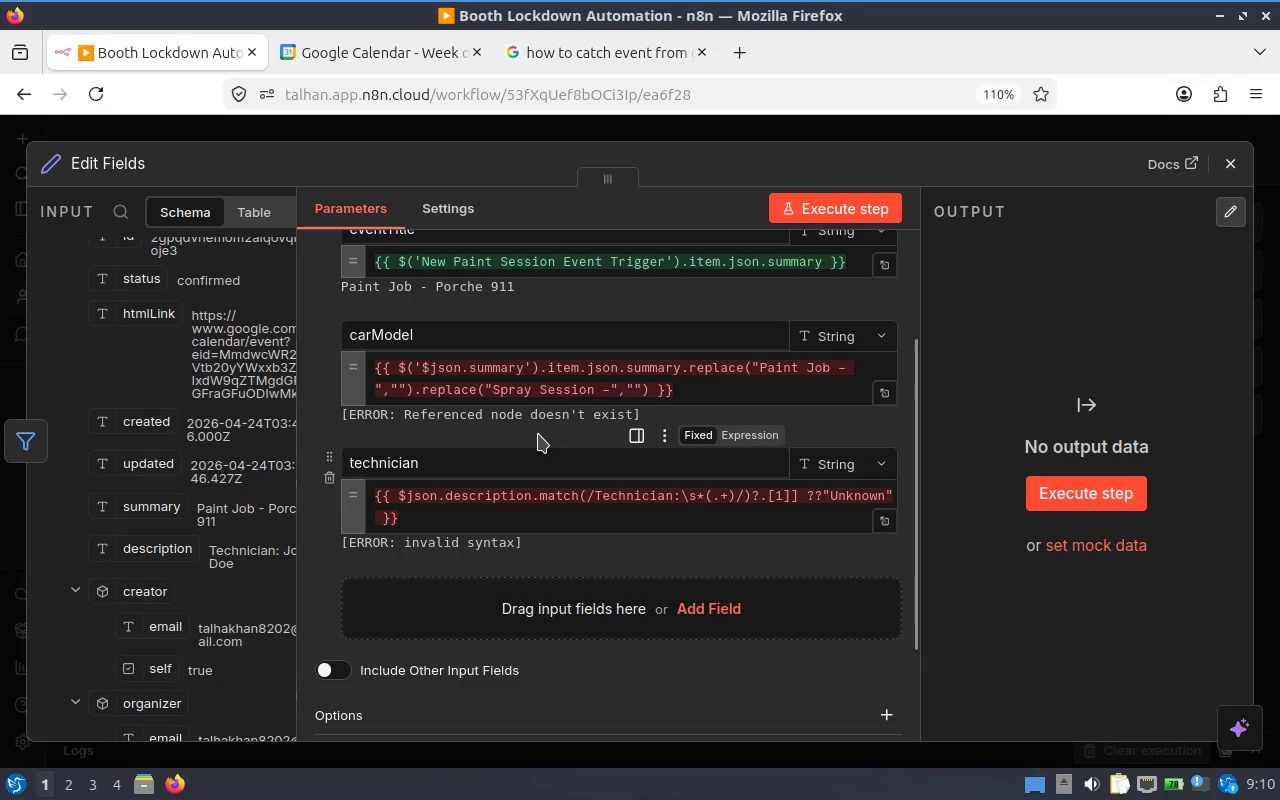 
mouse_move([515, 481])
 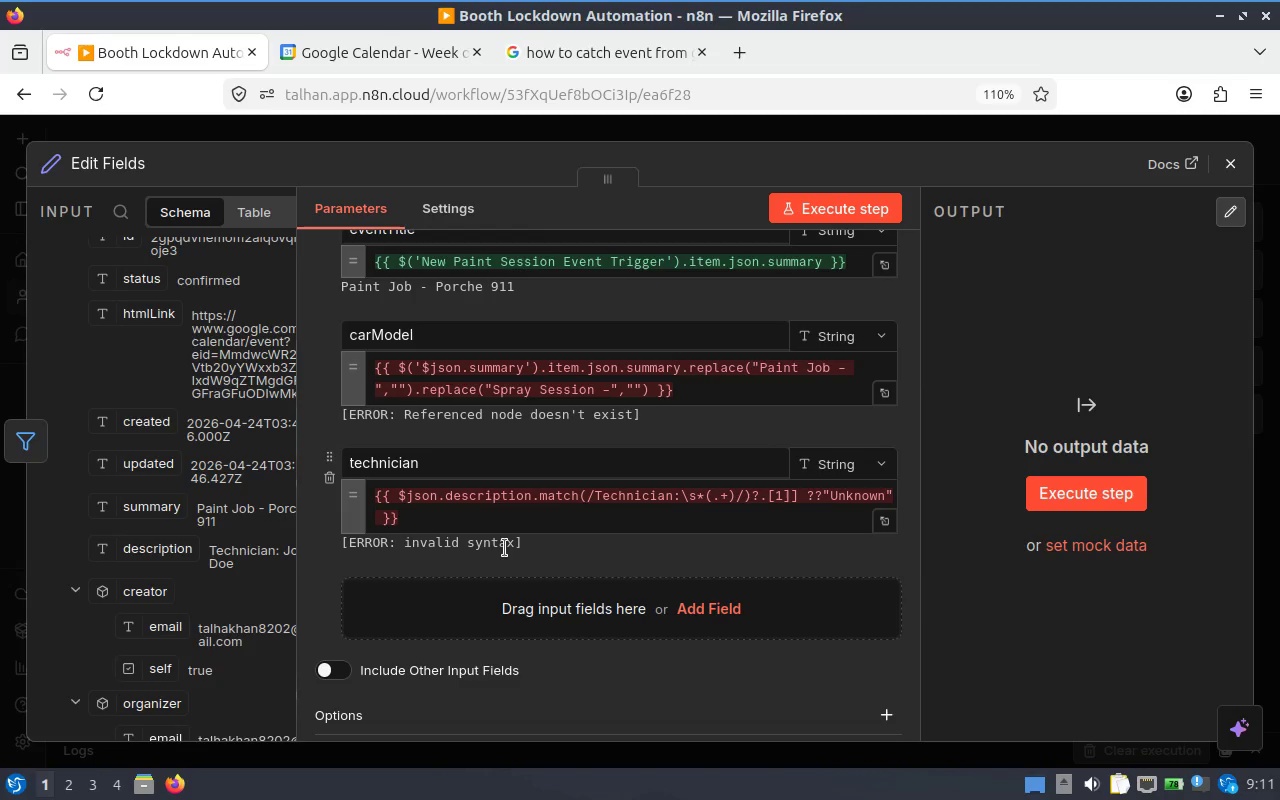 
wait(6.77)
 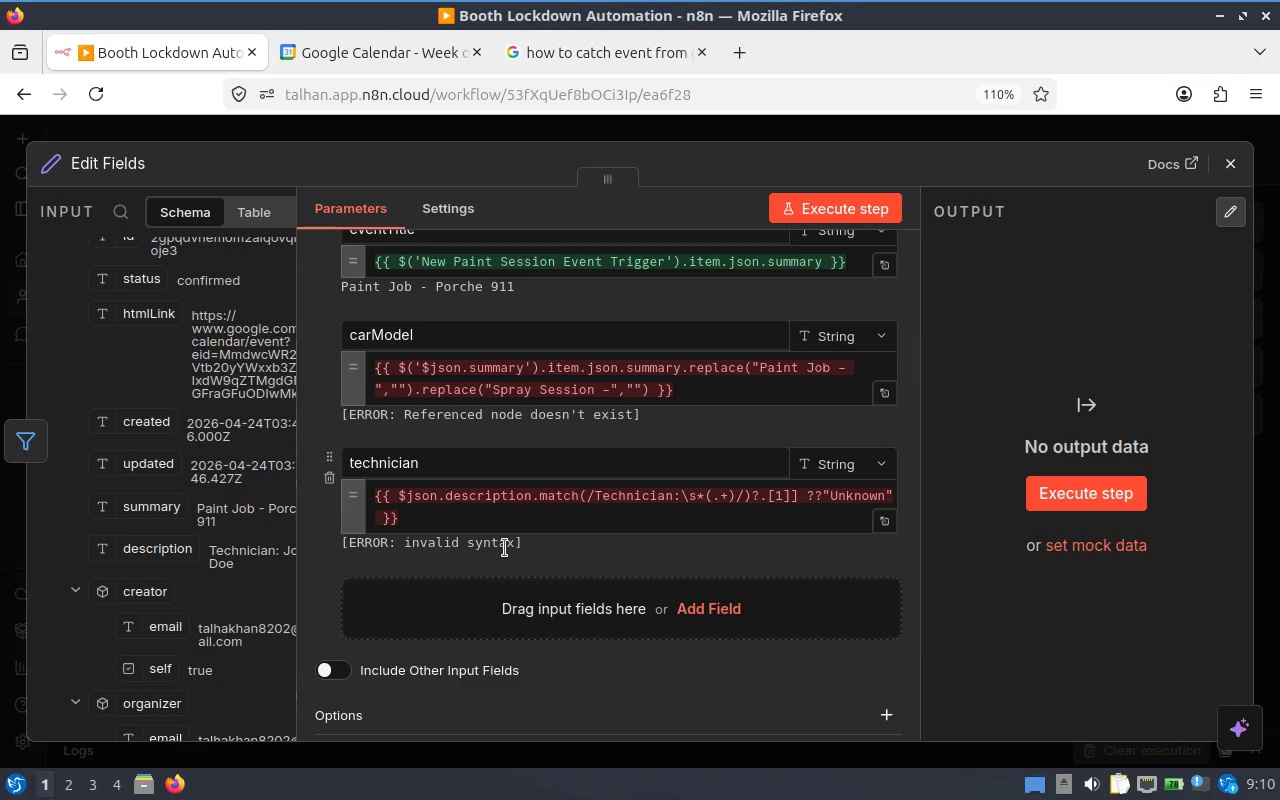 
key(ArrowLeft)
 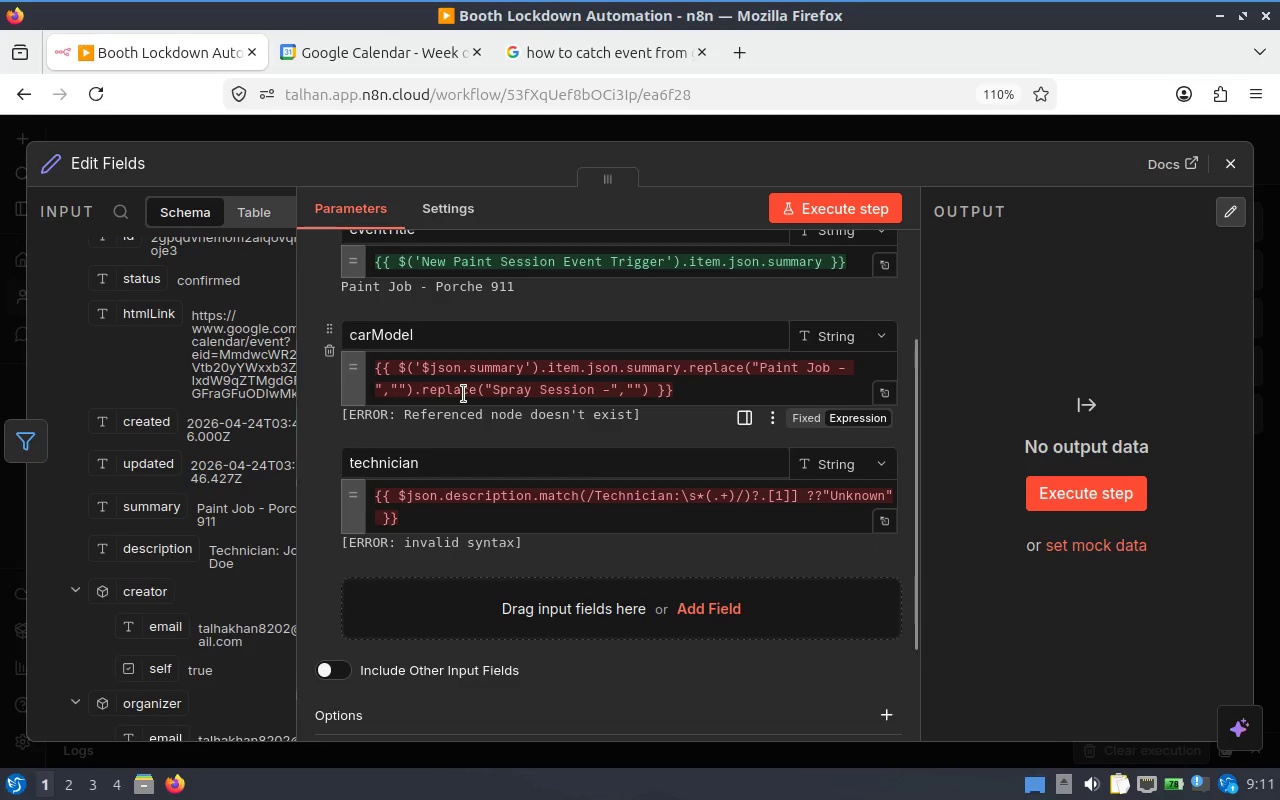 
left_click([425, 379])
 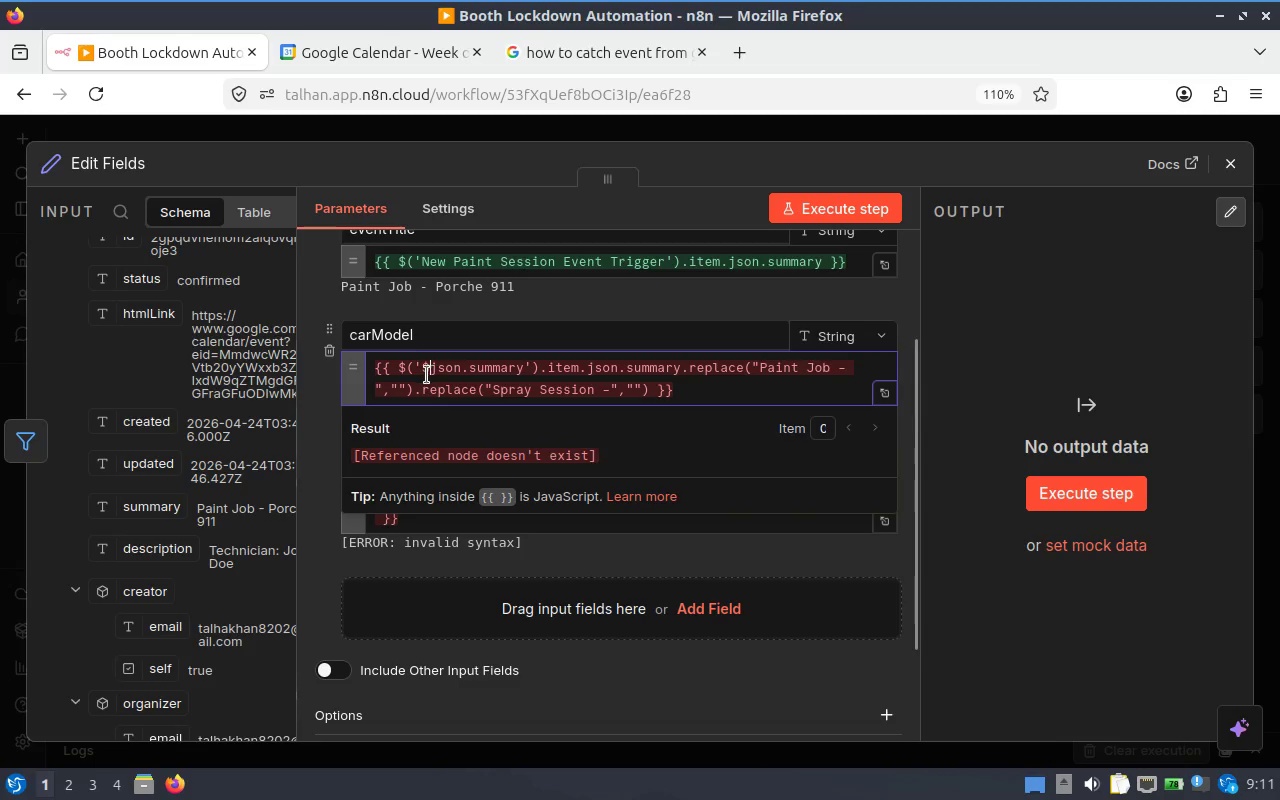 
left_click([423, 377])
 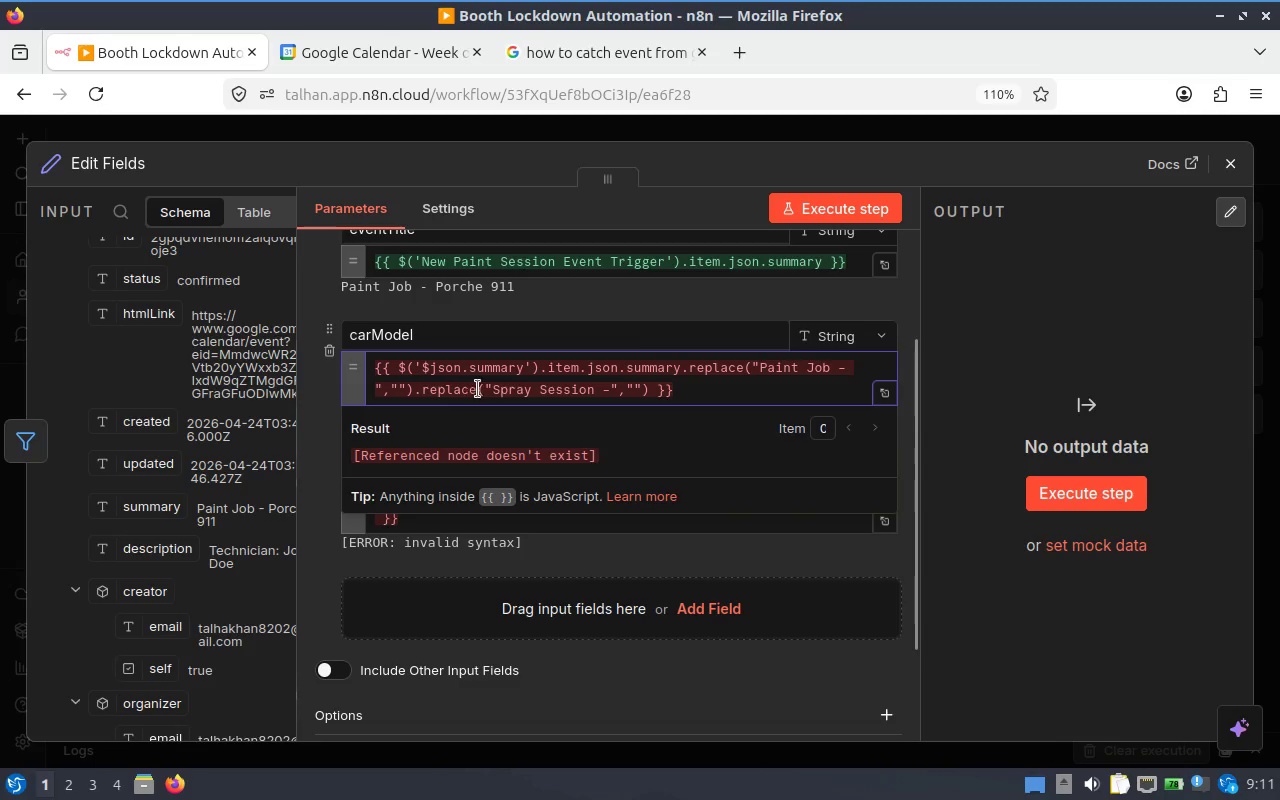 
key(Backspace)
 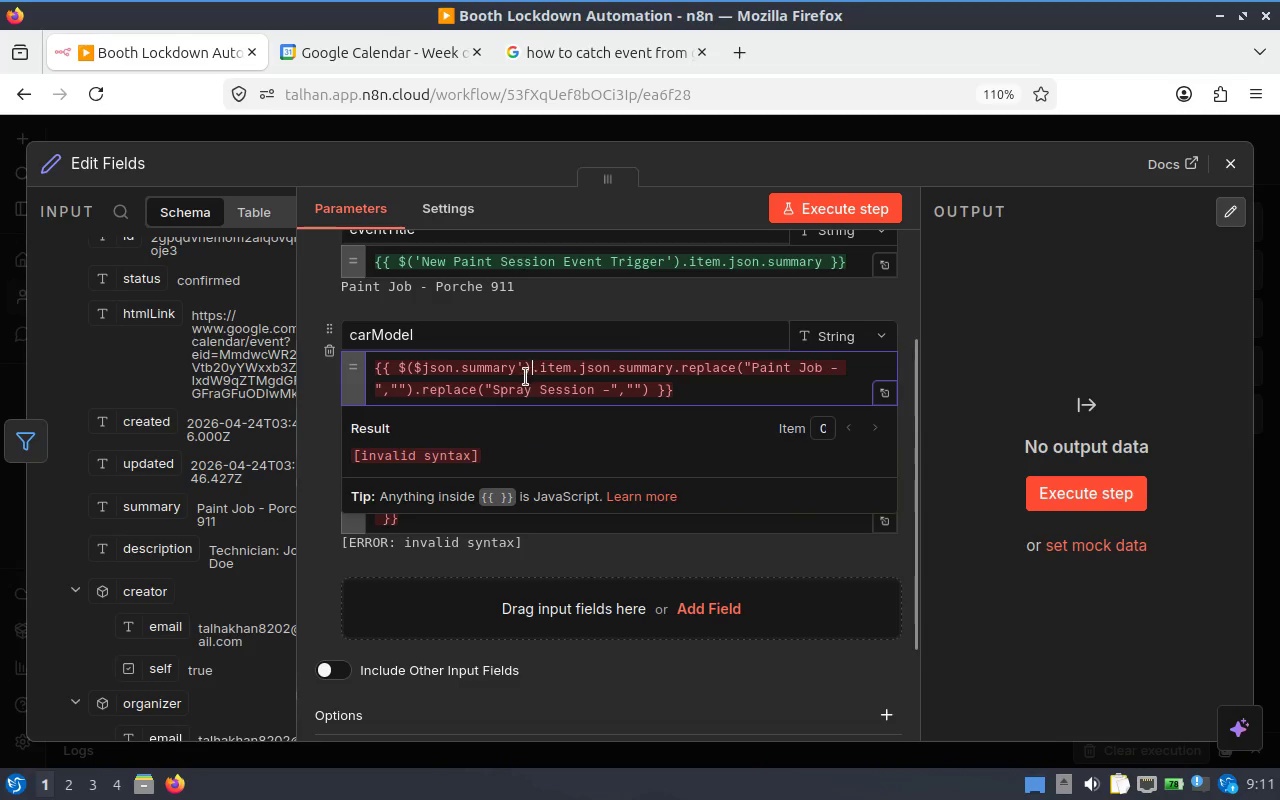 
key(Backspace)
 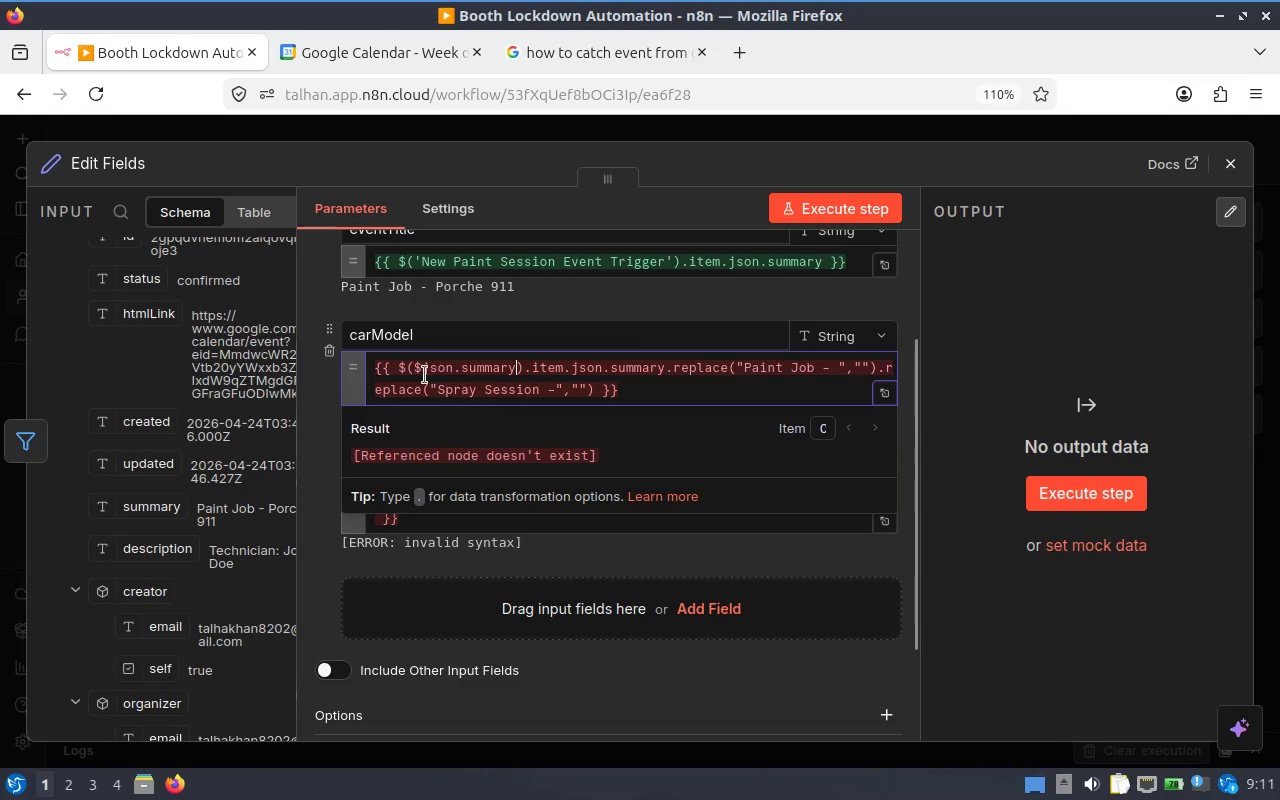 
left_click([415, 375])
 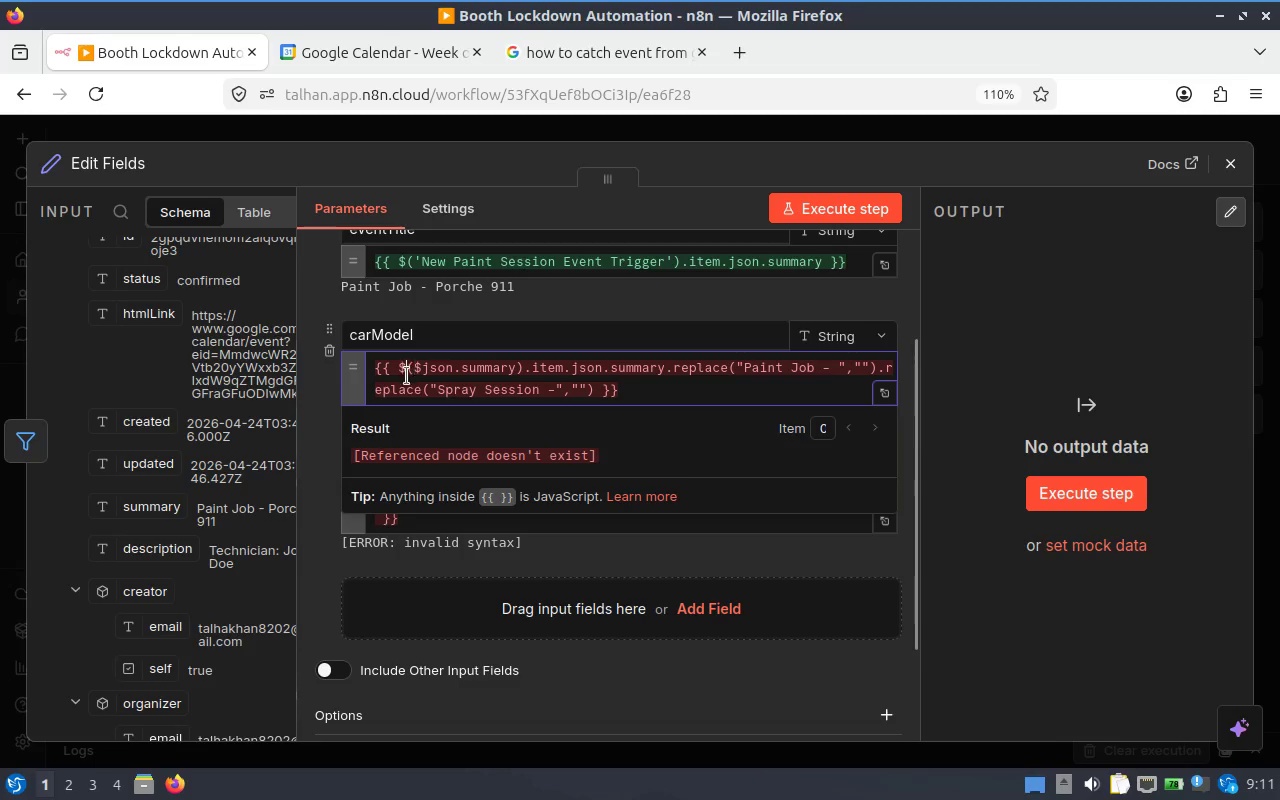 
key(Backspace)
 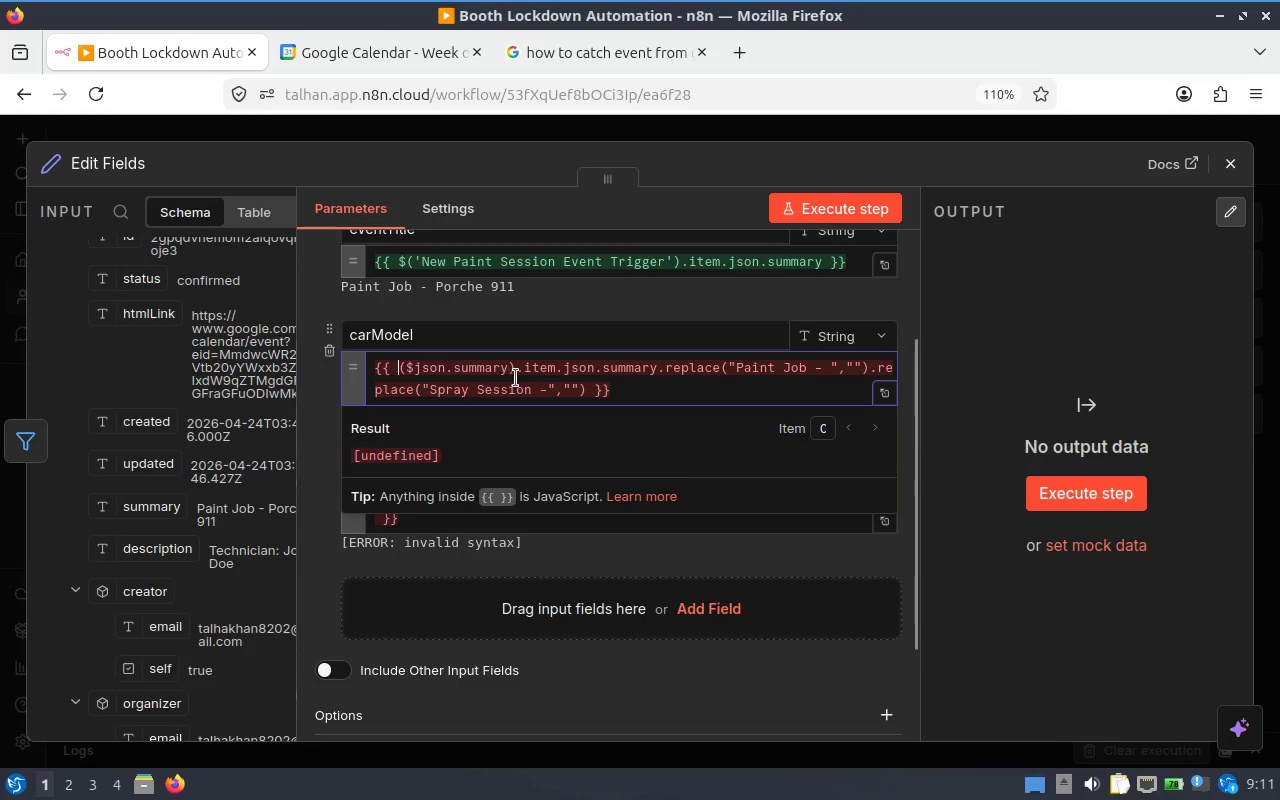 
left_click([515, 378])
 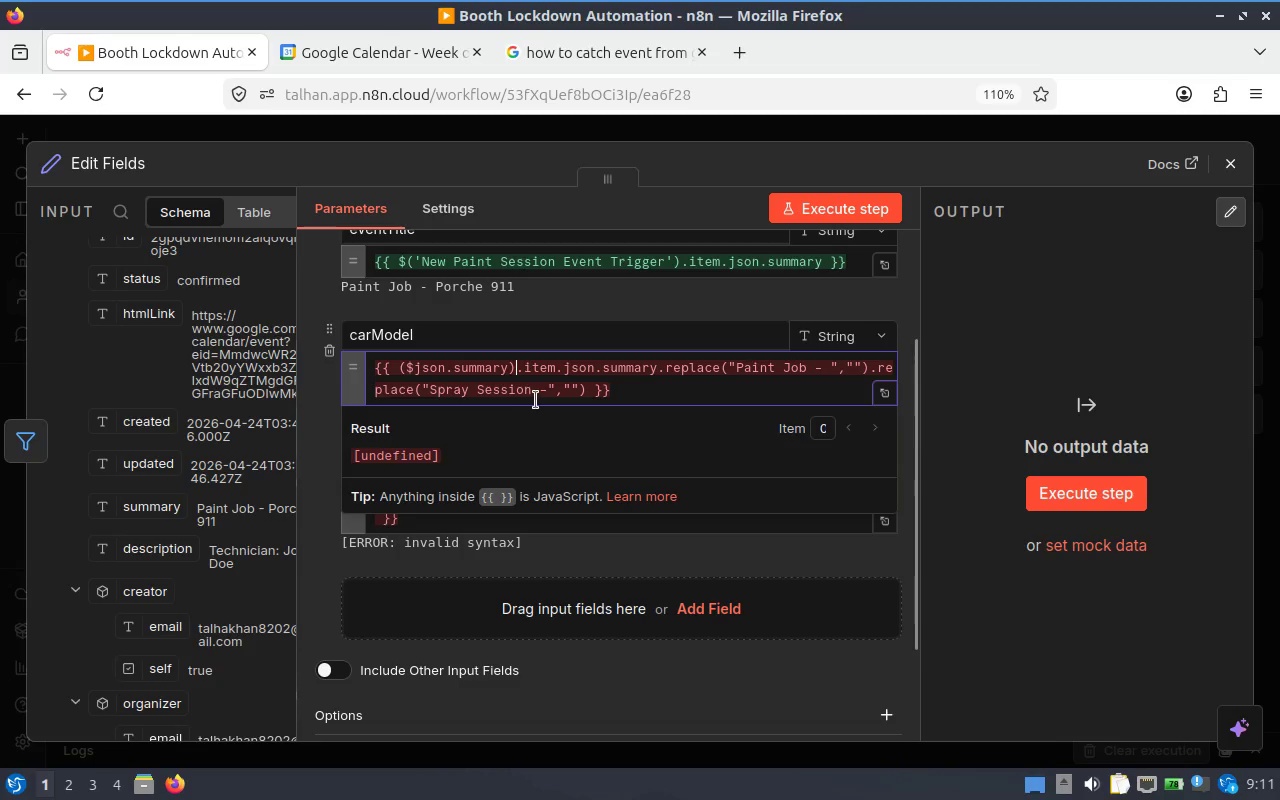 
key(Backspace)
 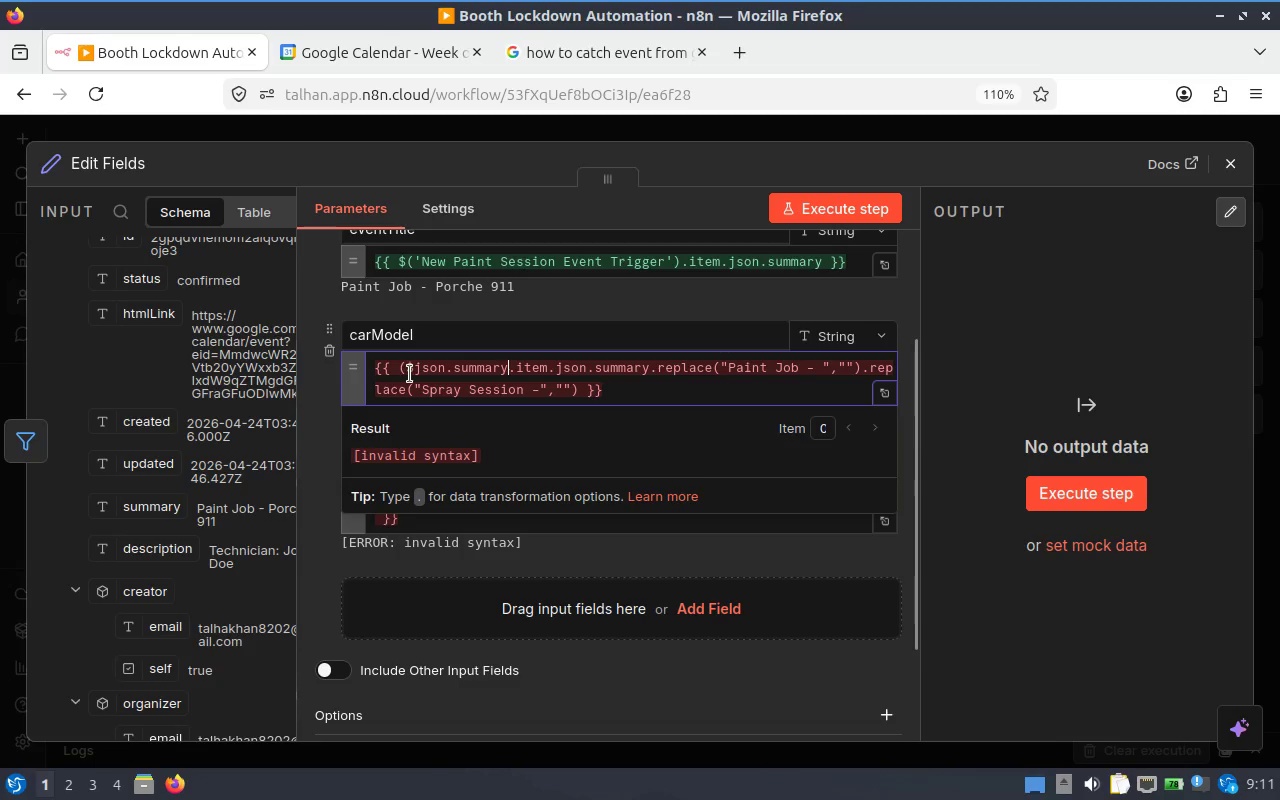 
key(Backspace)
 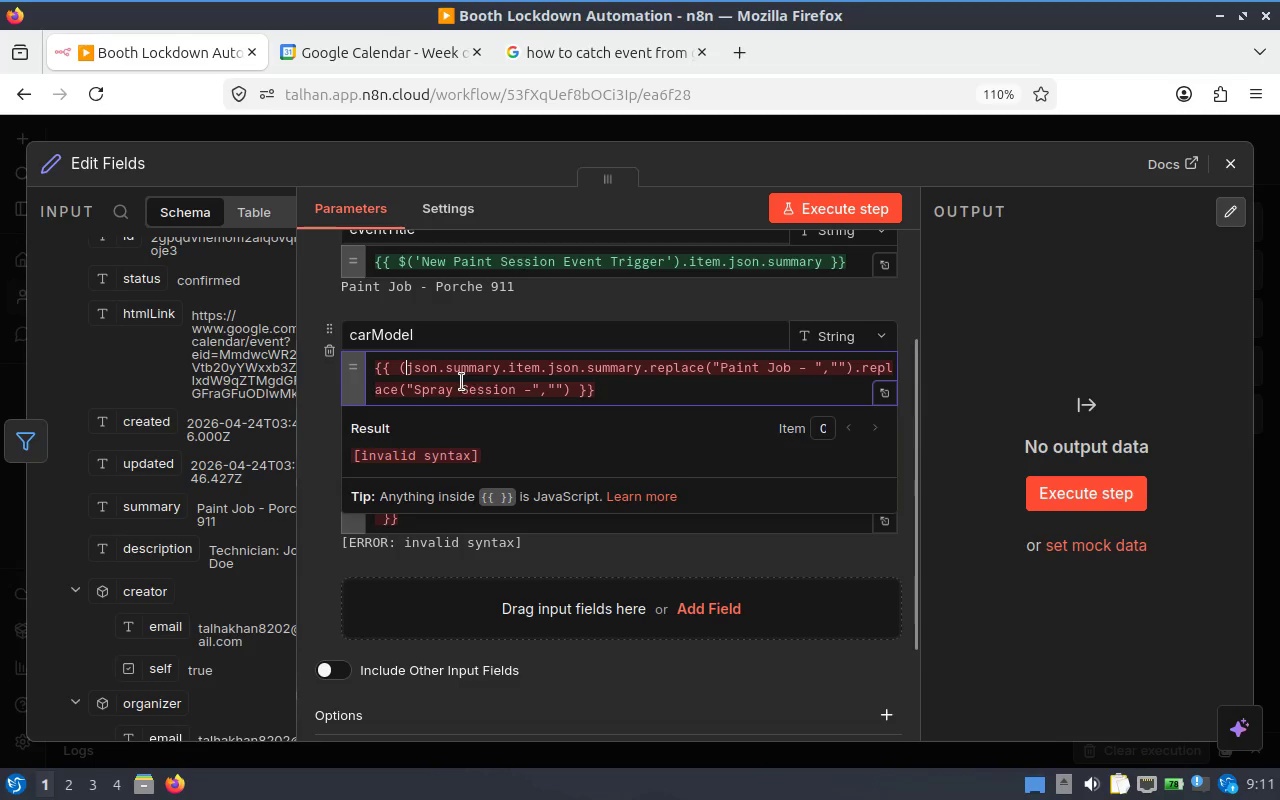 
key(Backspace)
 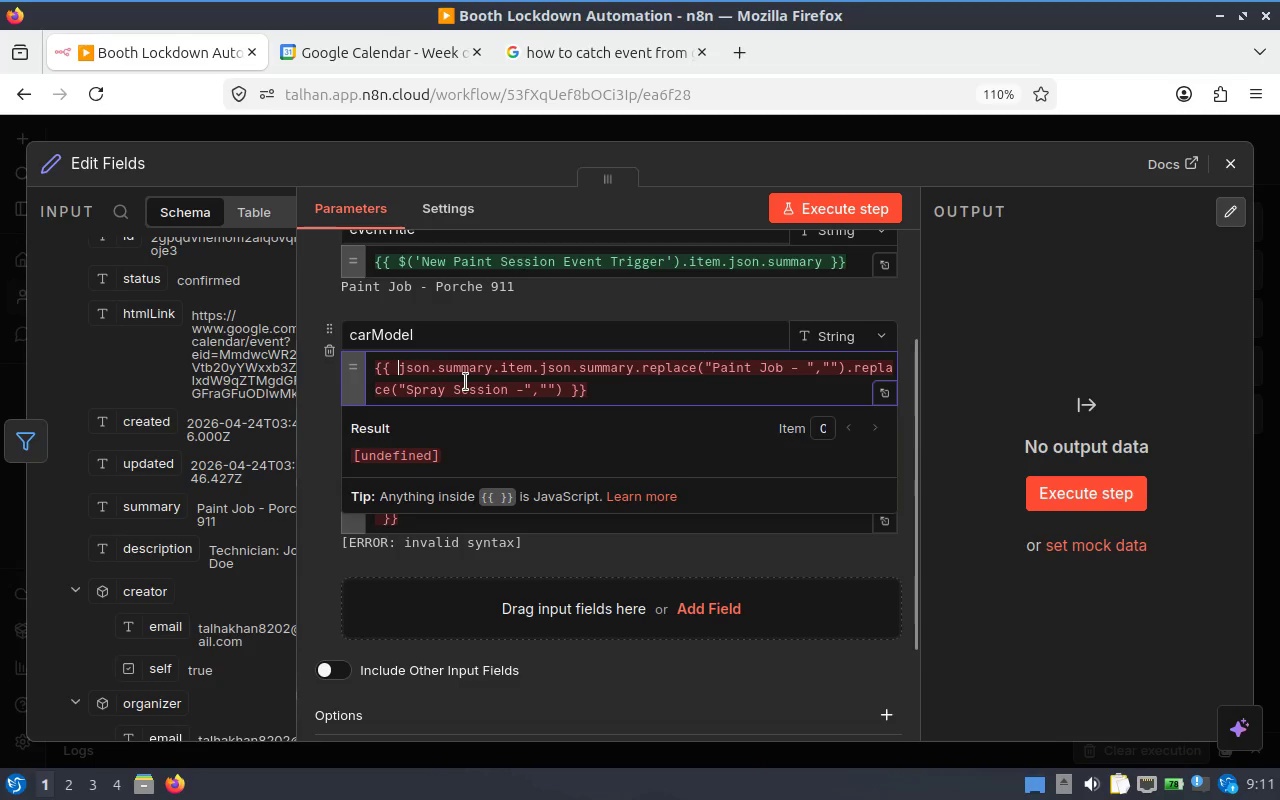 
key(Shift+4)
 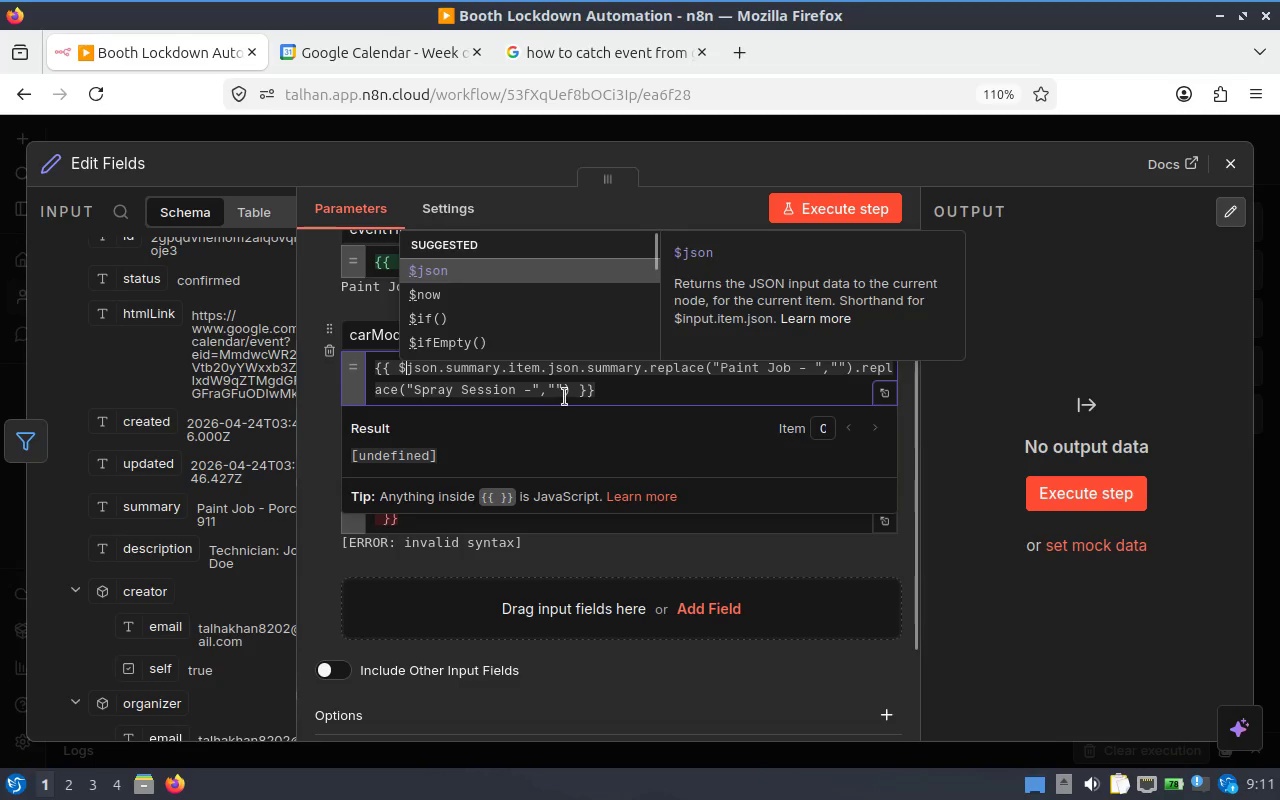 
left_click([564, 397])
 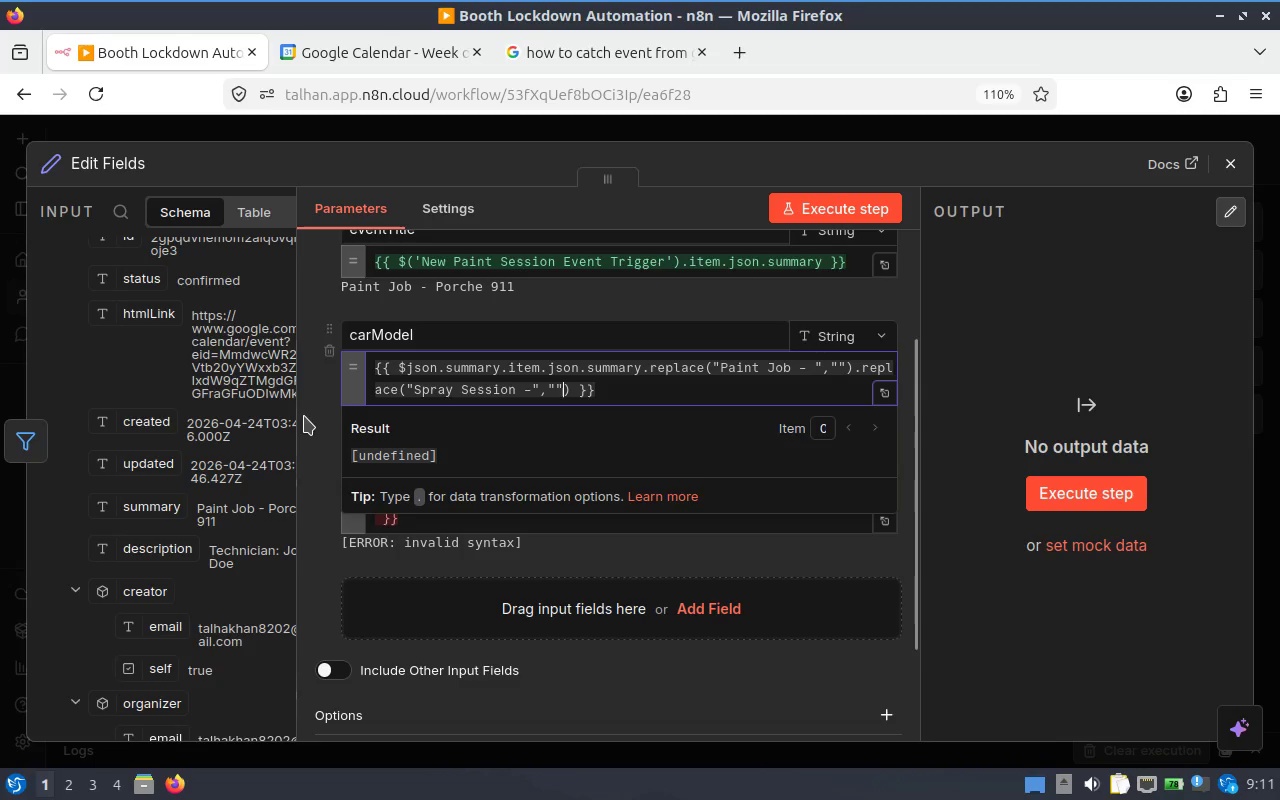 
left_click([318, 418])
 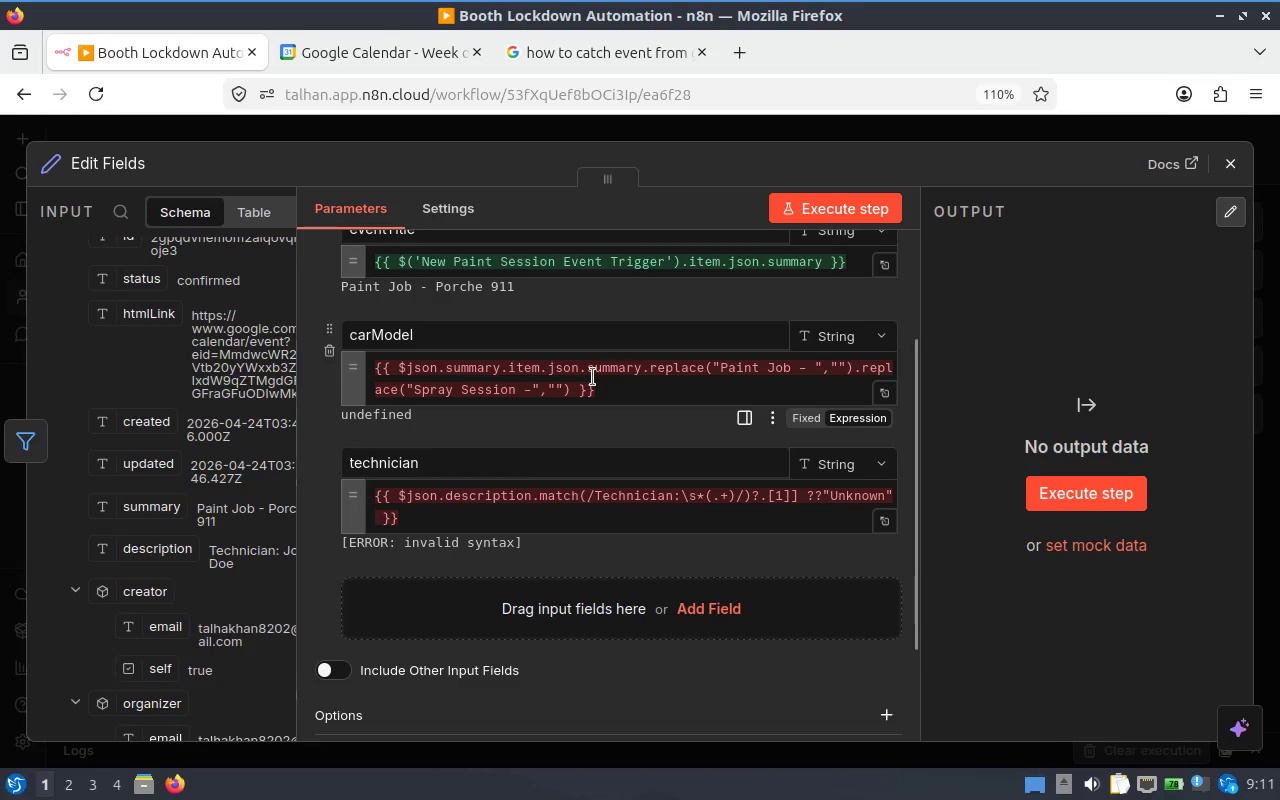 
wait(5.78)
 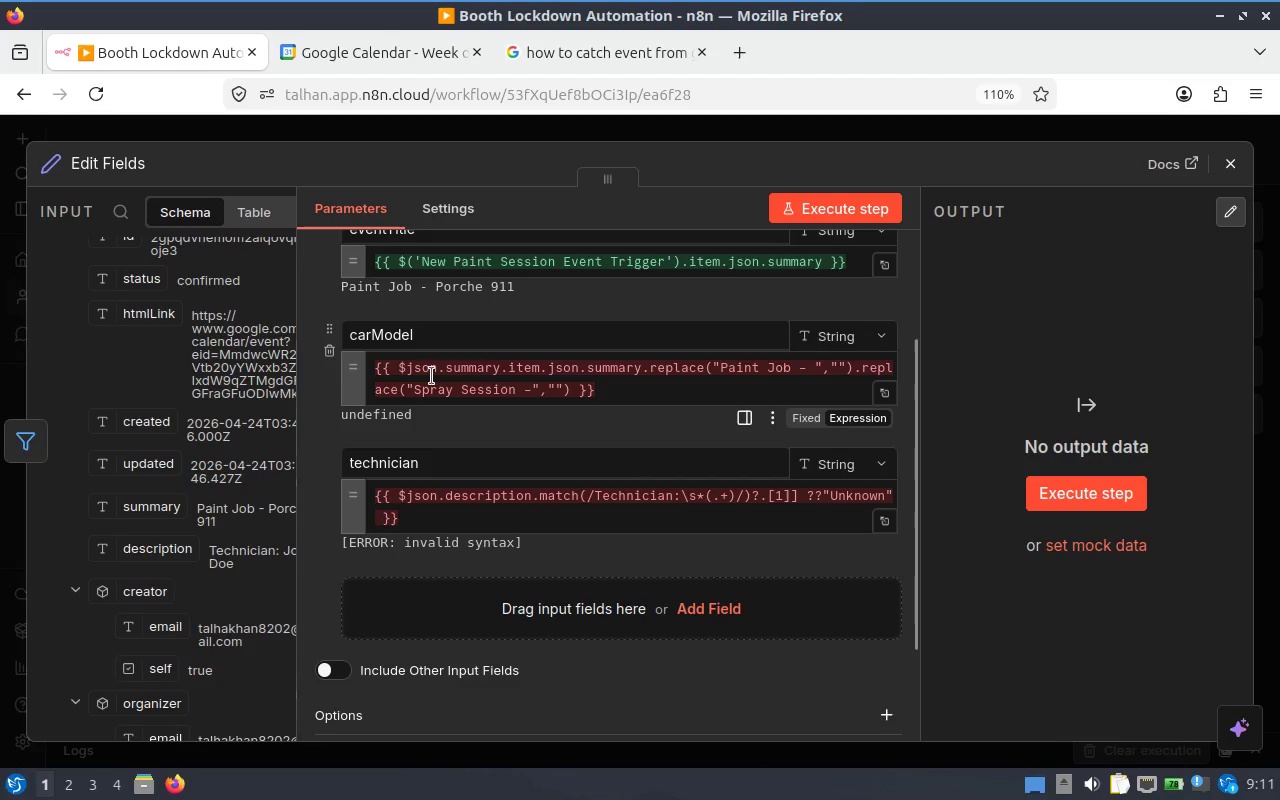 
left_click([583, 373])
 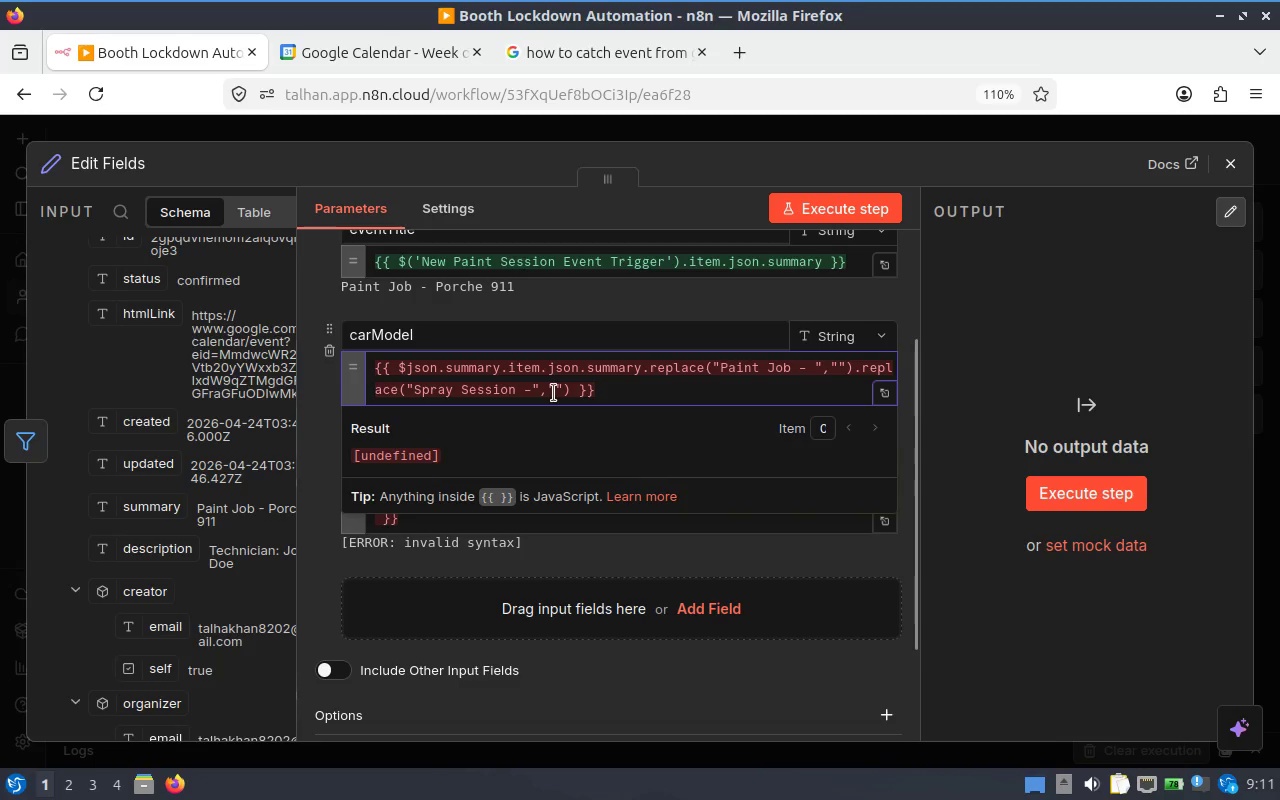 
hold_key(key=Backspace, duration=0.78)
 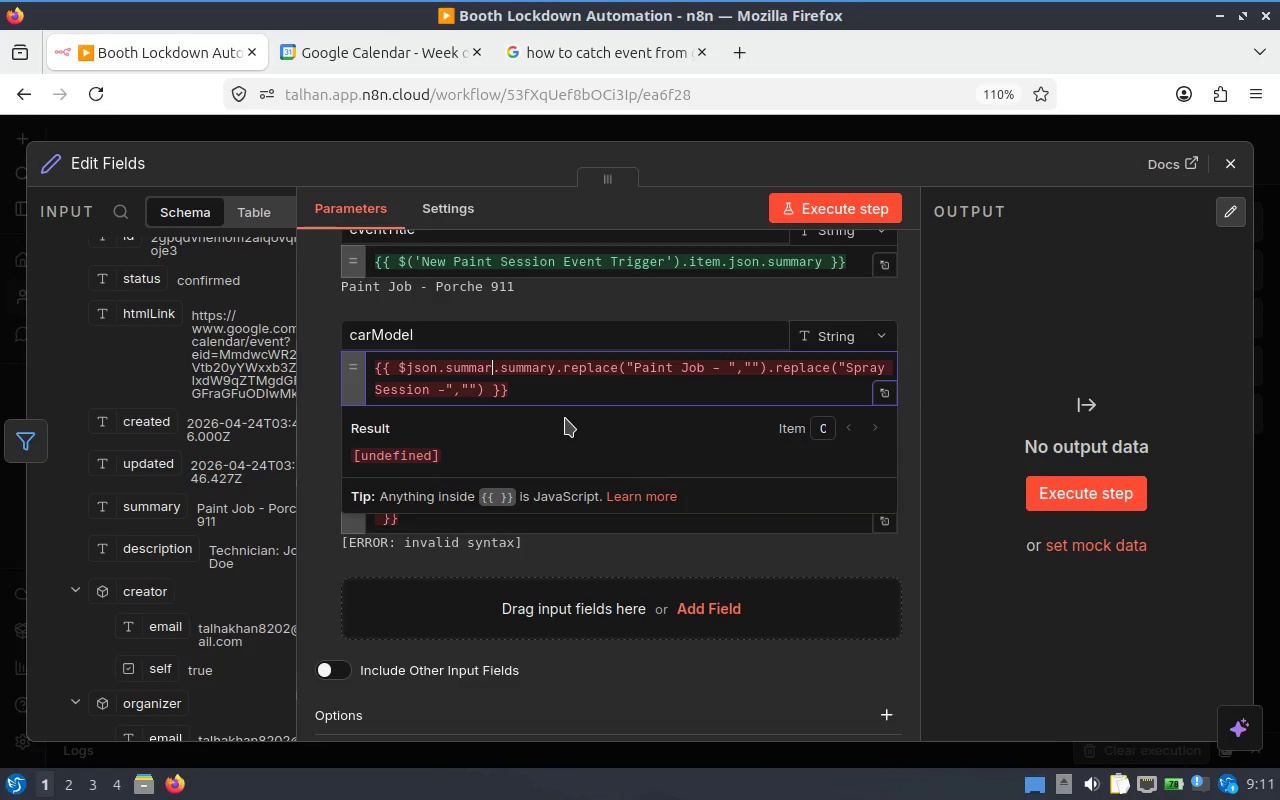 
key(Backspace)
 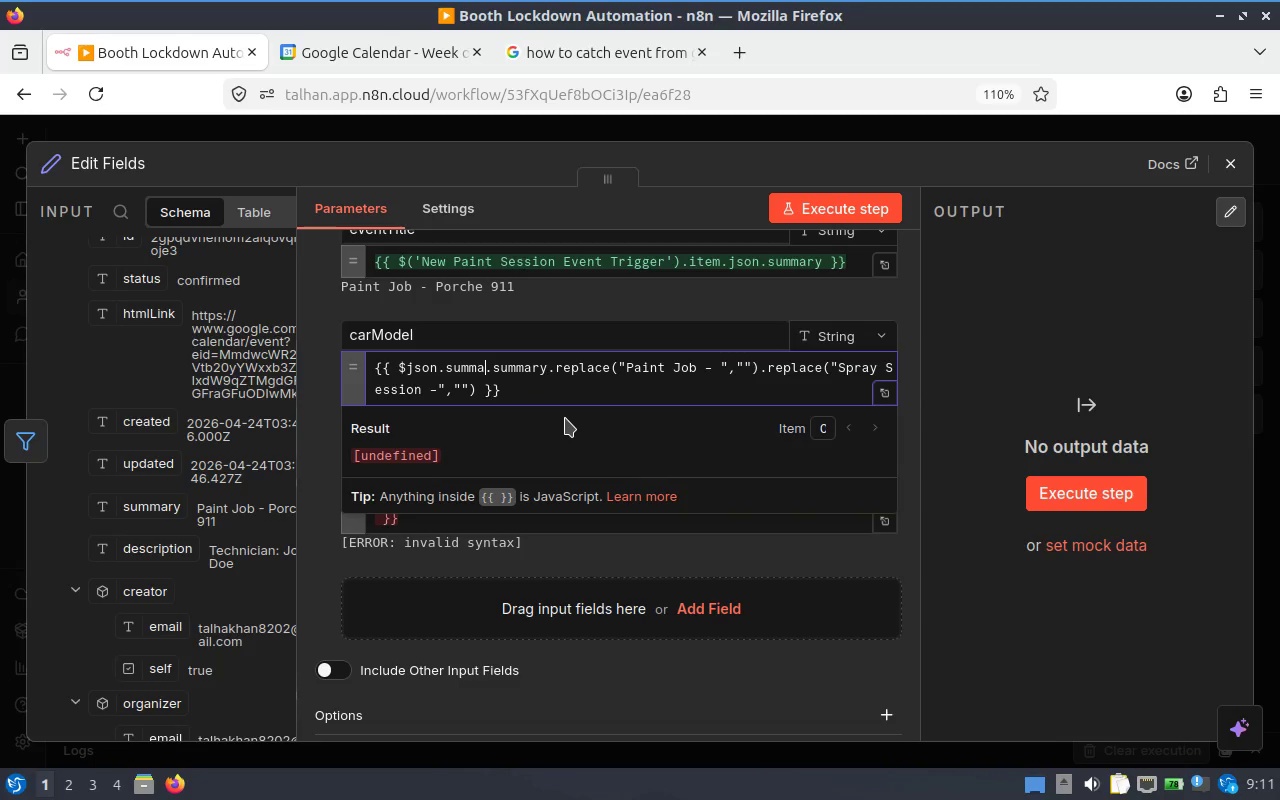 
key(Backspace)
 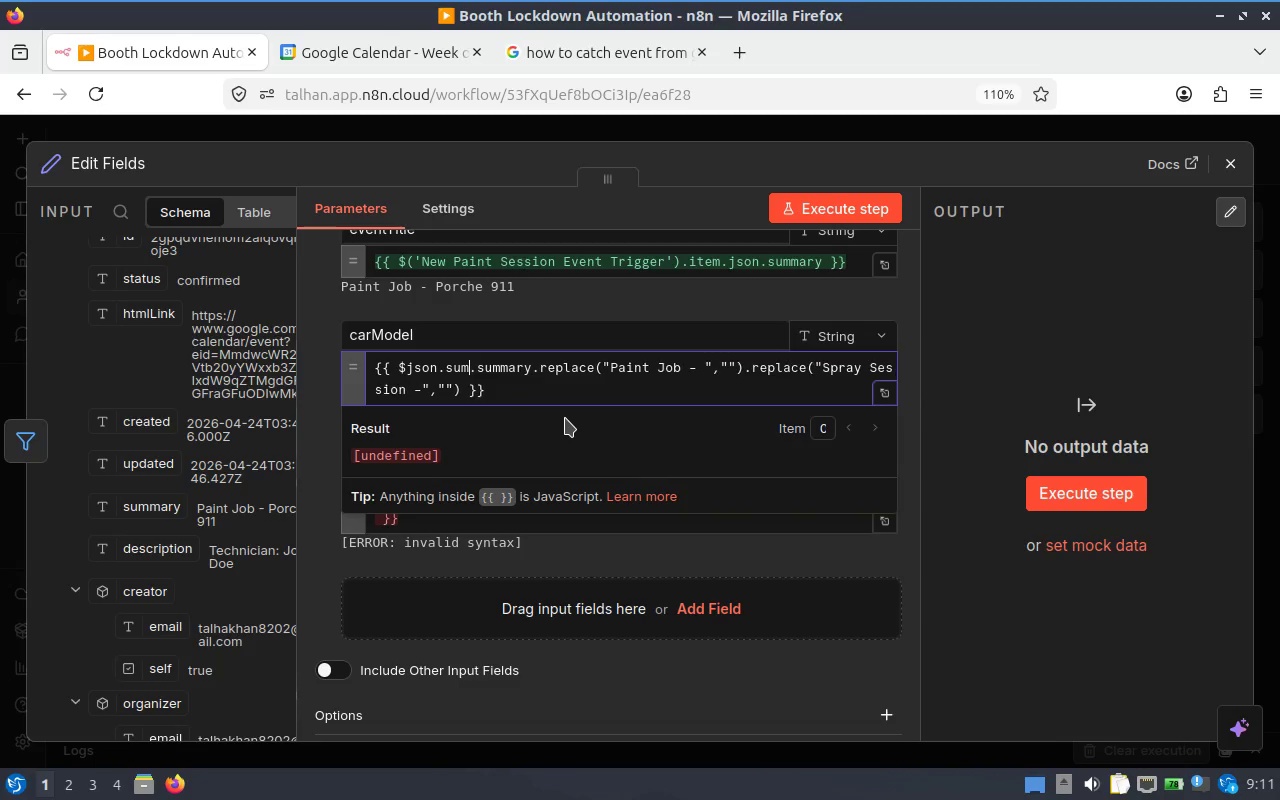 
key(Backspace)
 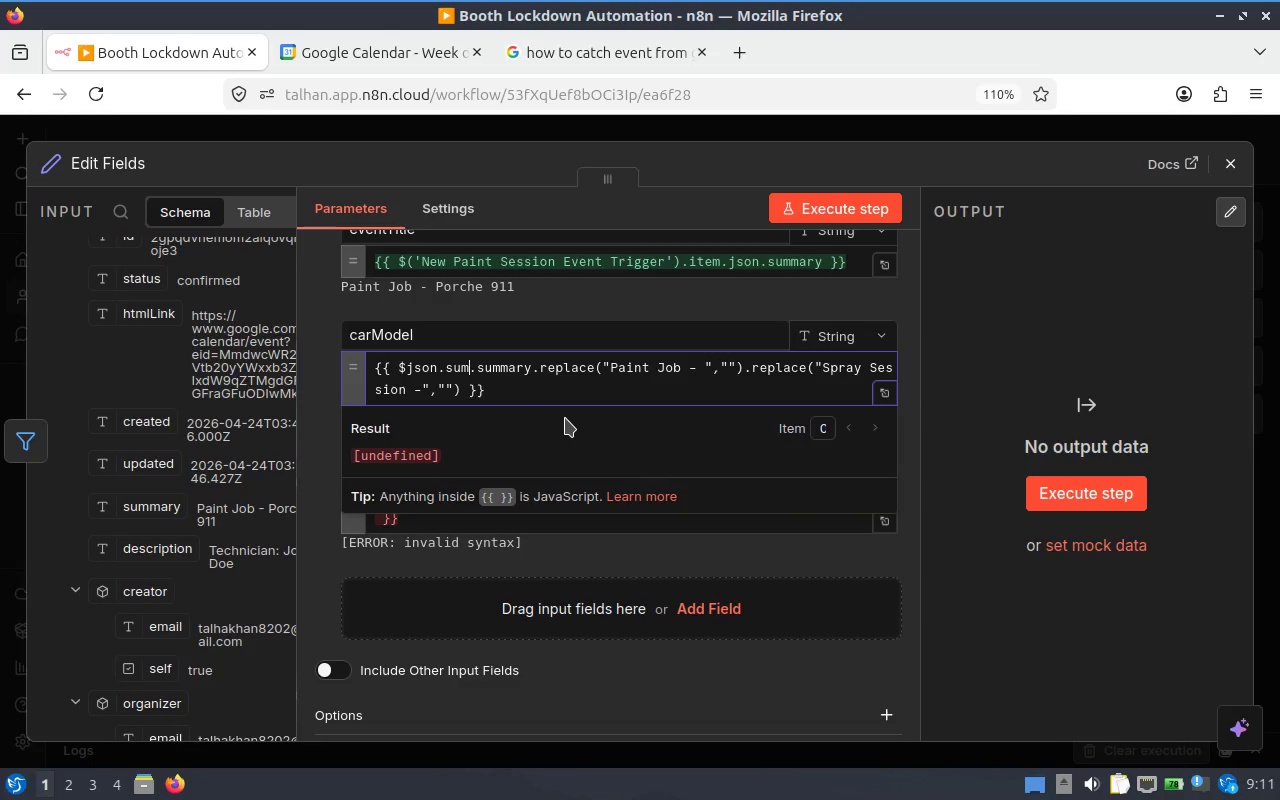 
key(Backspace)
 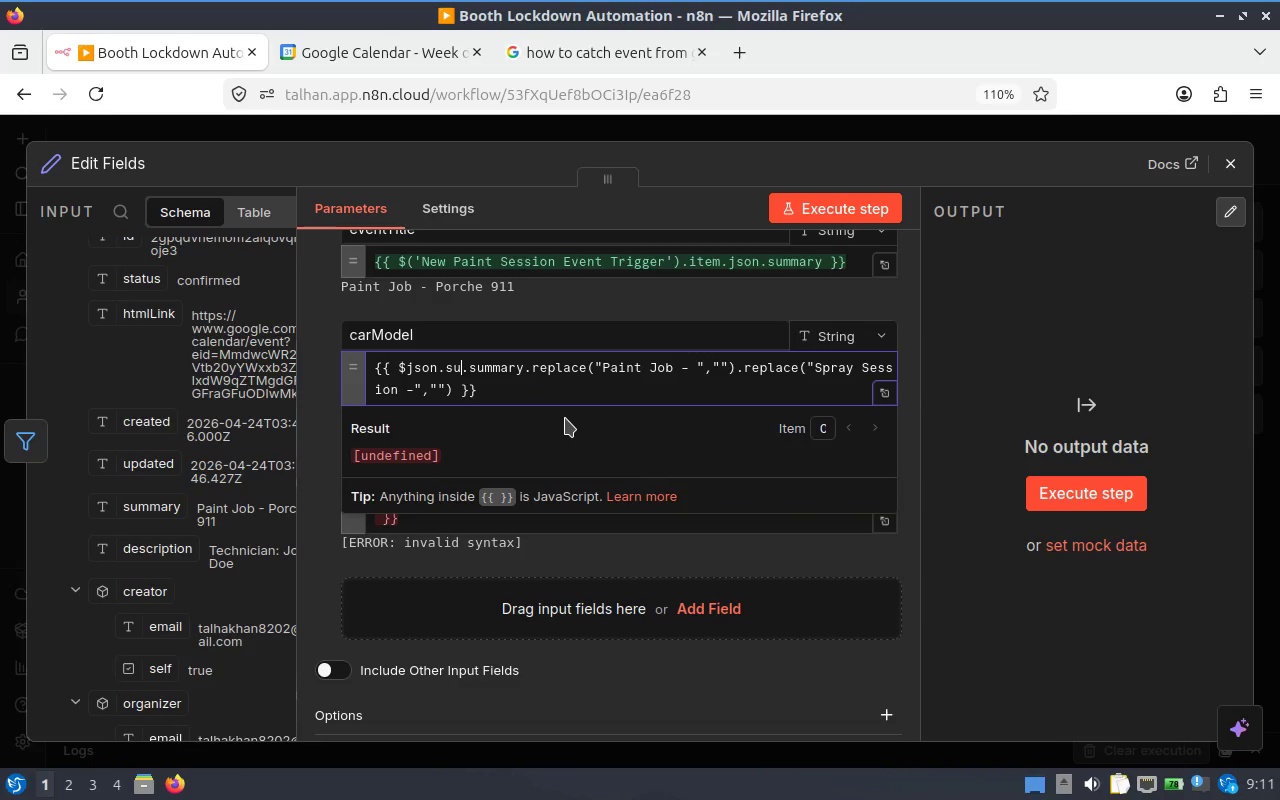 
key(Backspace)
 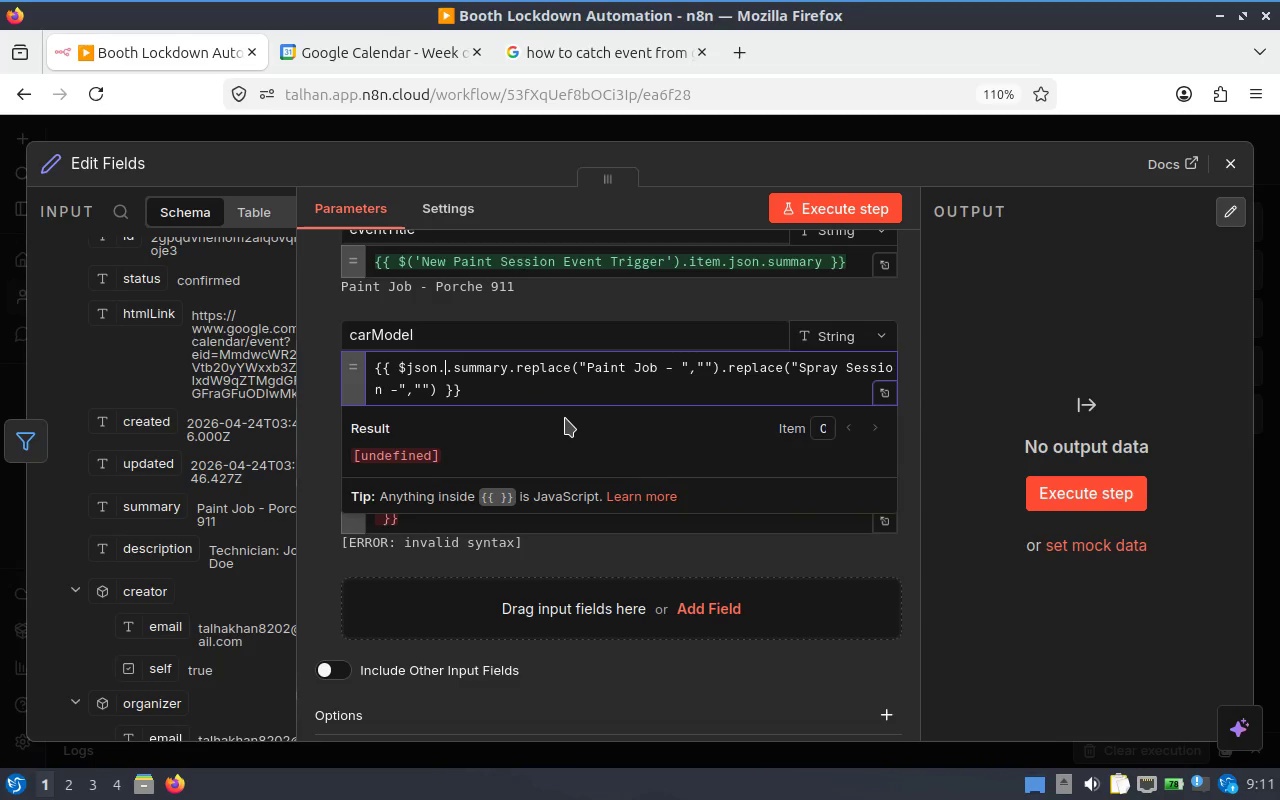 
key(Backspace)
 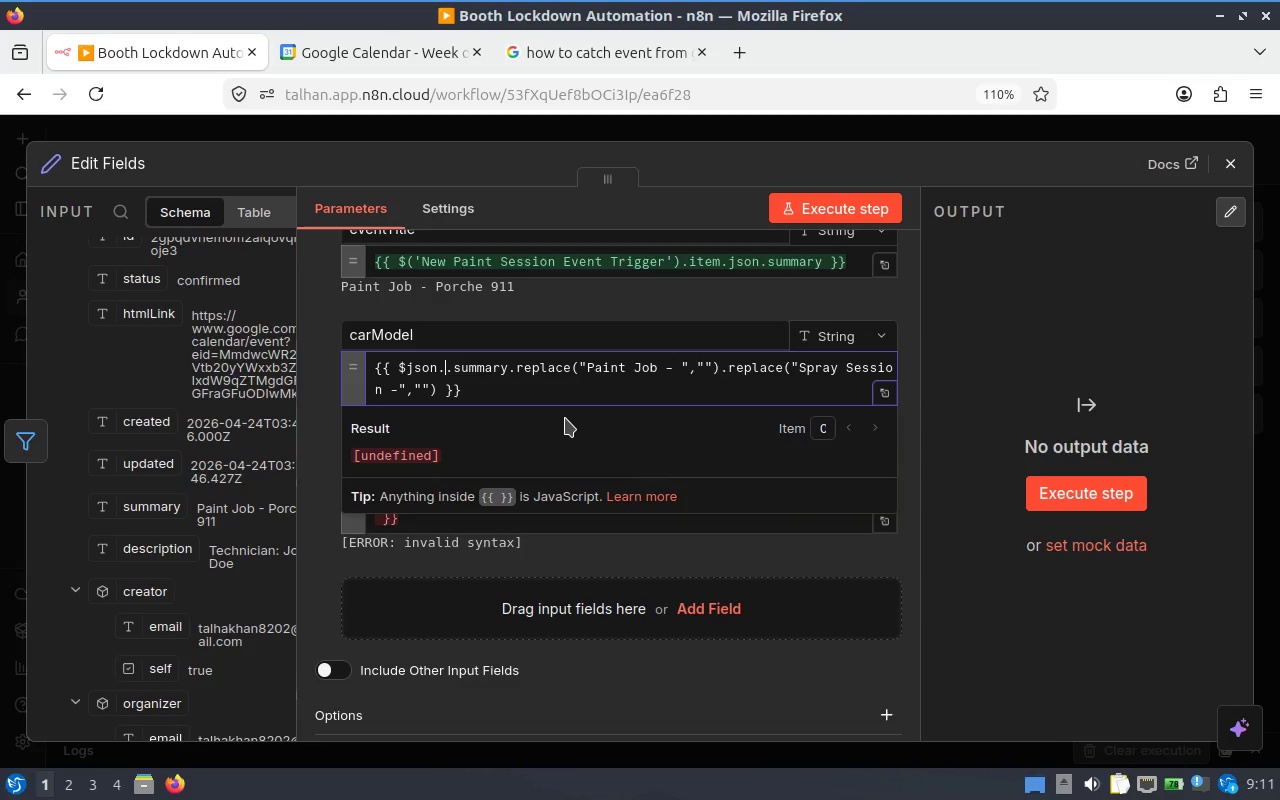 
key(Backspace)
 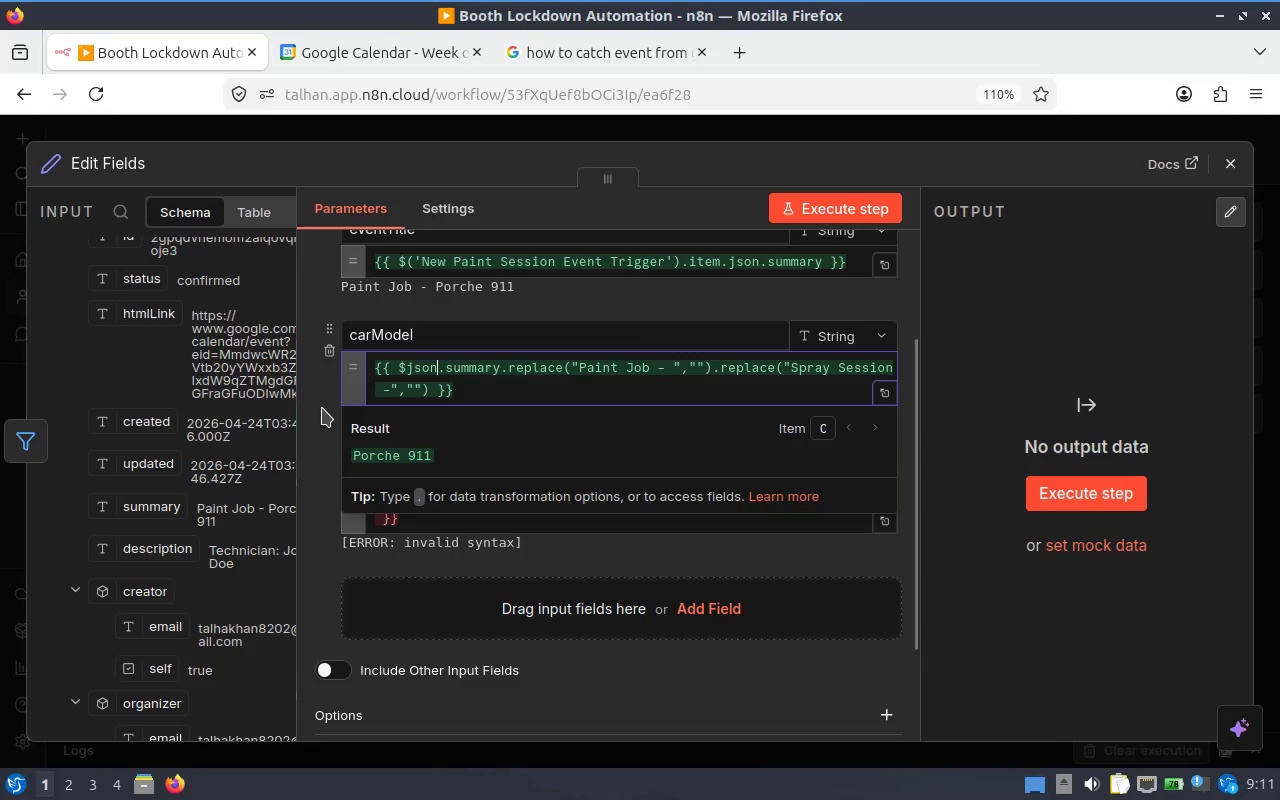 
left_click([322, 408])
 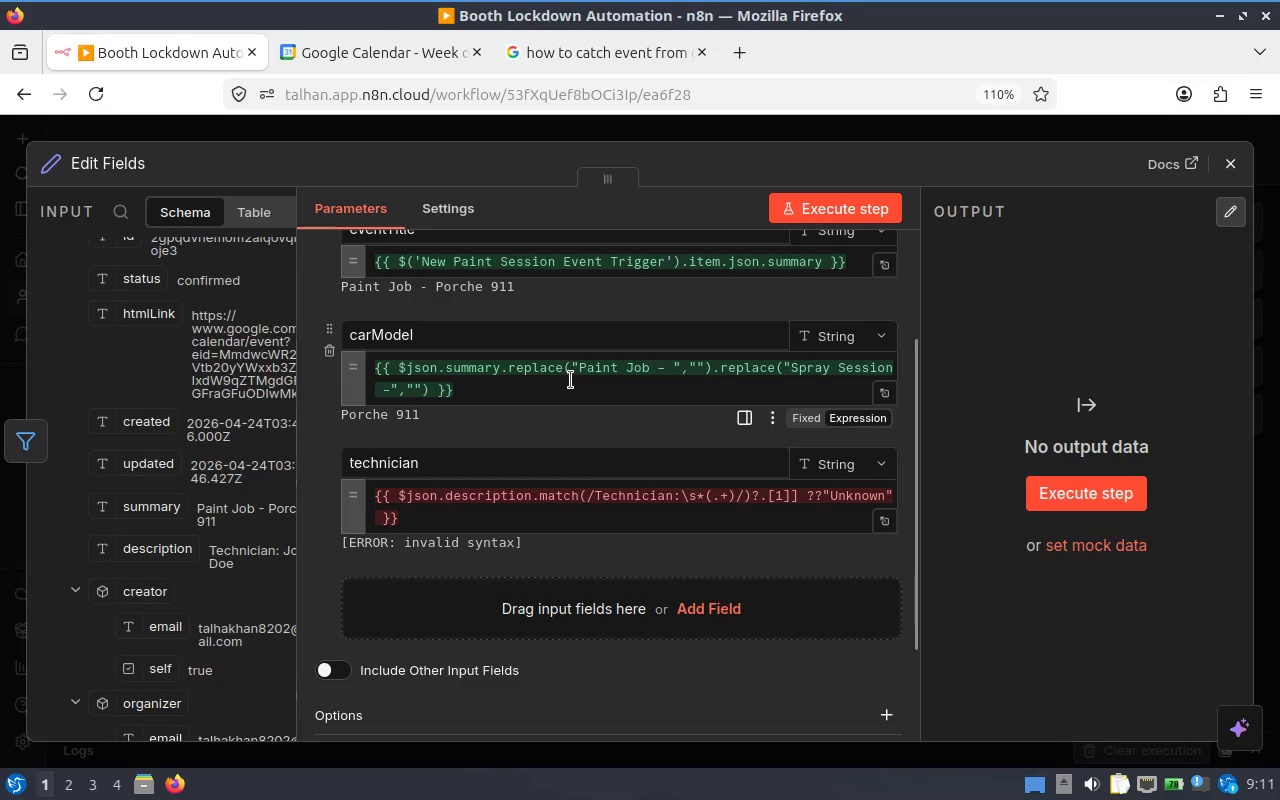 
scroll: coordinate [533, 391], scroll_direction: up, amount: 1.0
 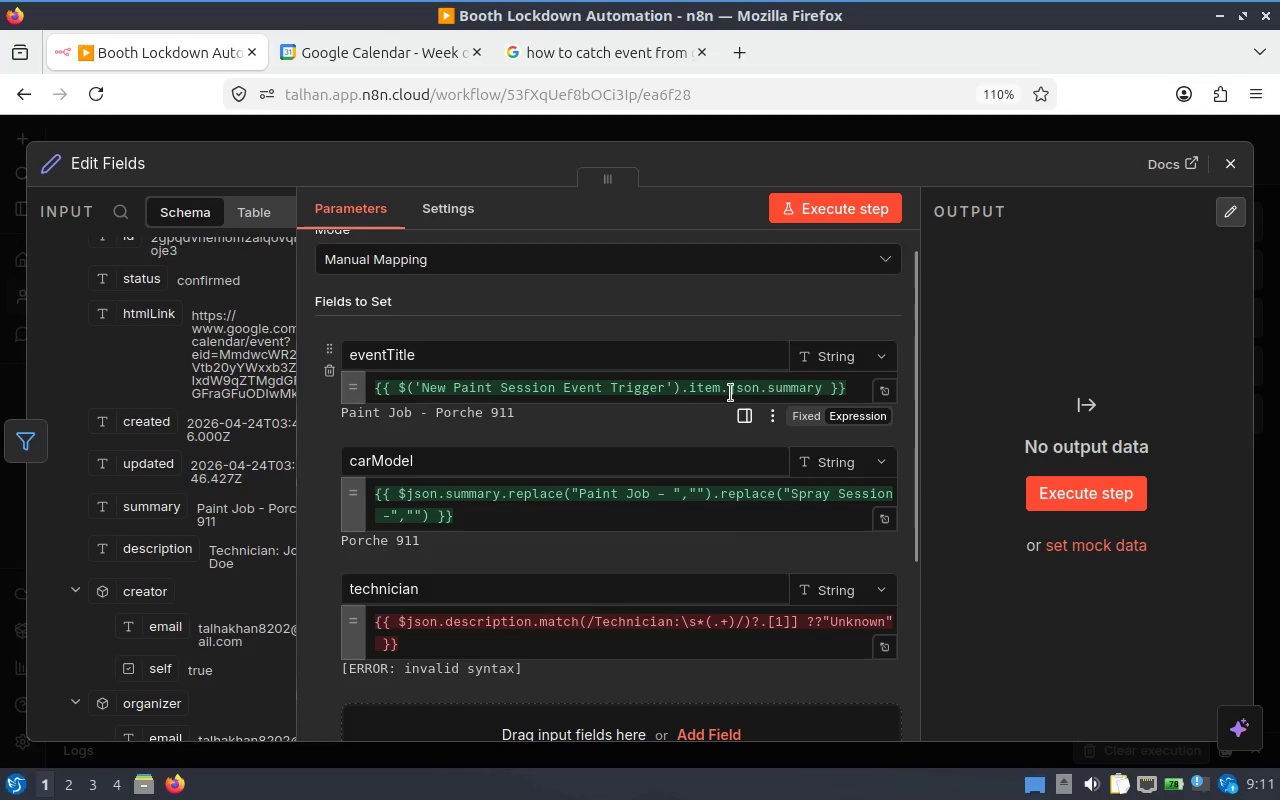 
left_click_drag(start_coordinate=[731, 393], to_coordinate=[409, 382])
 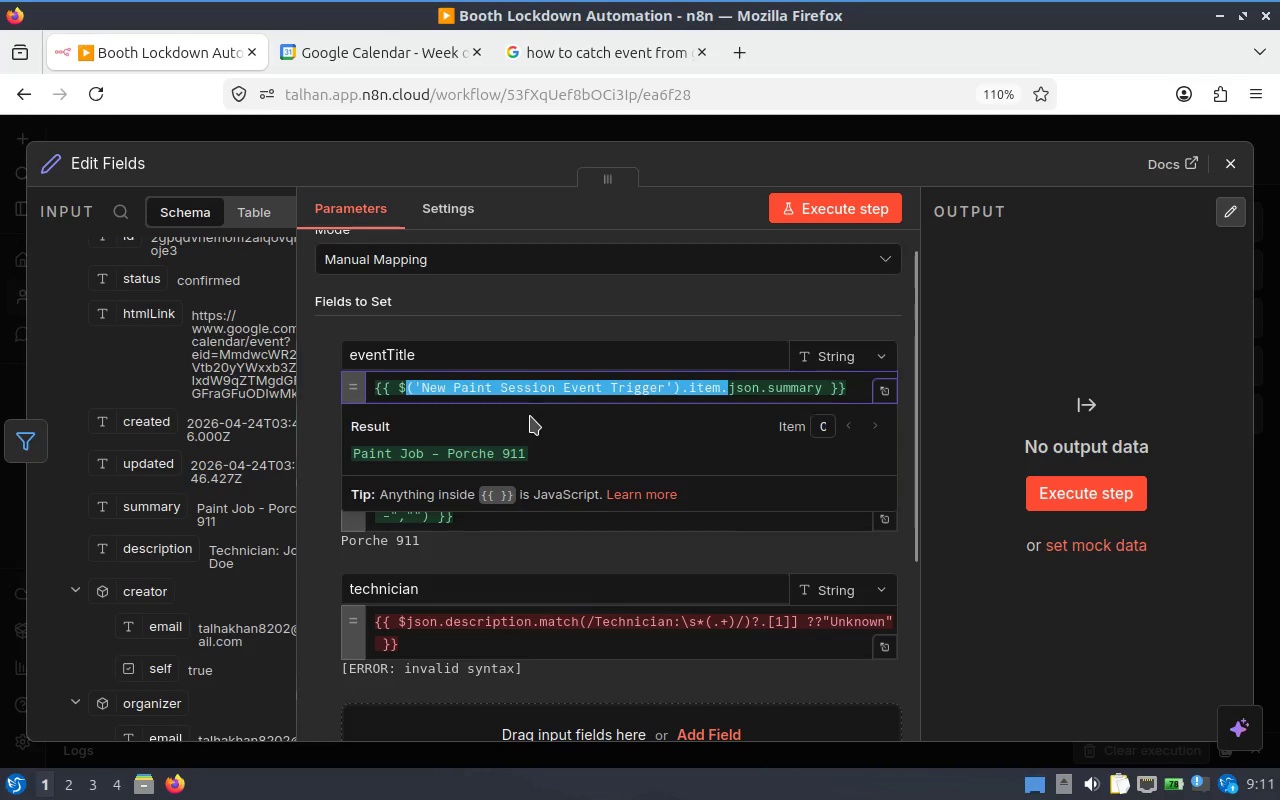 
key(Backspace)
 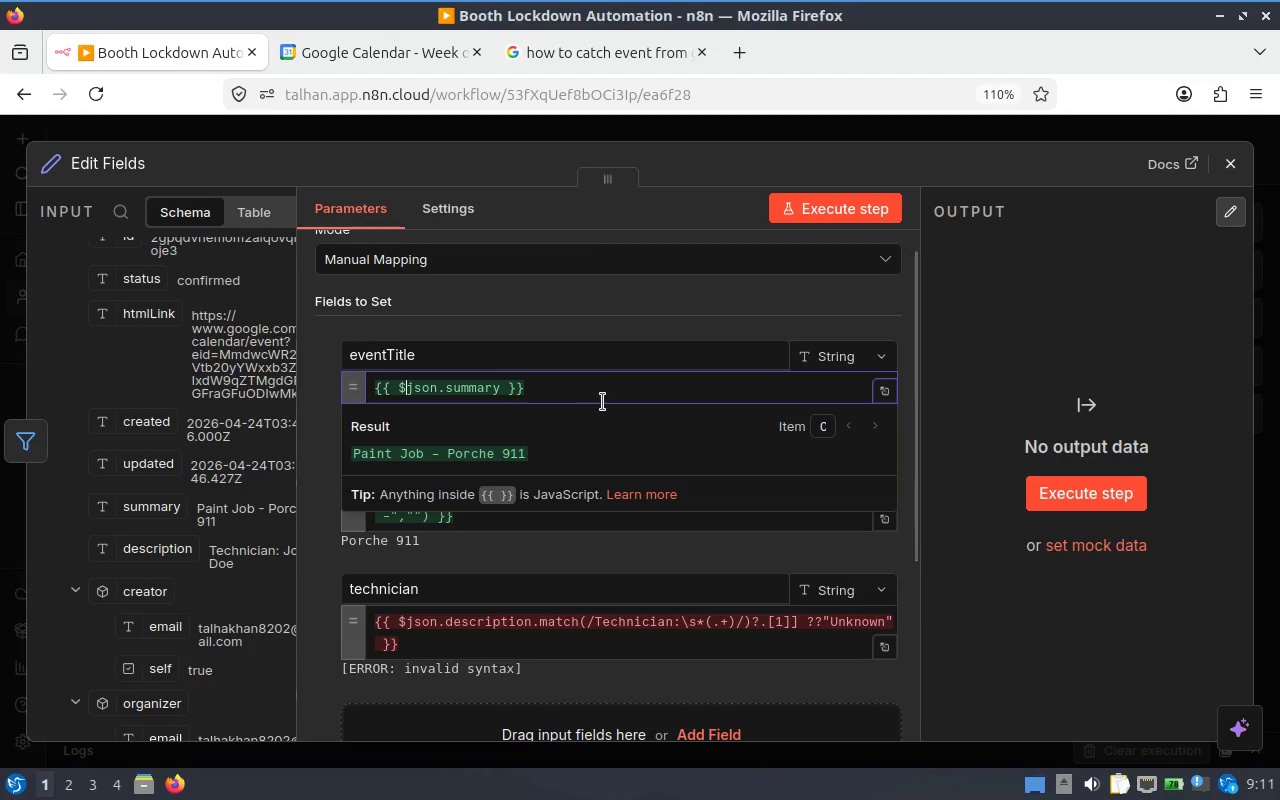 
left_click([604, 402])
 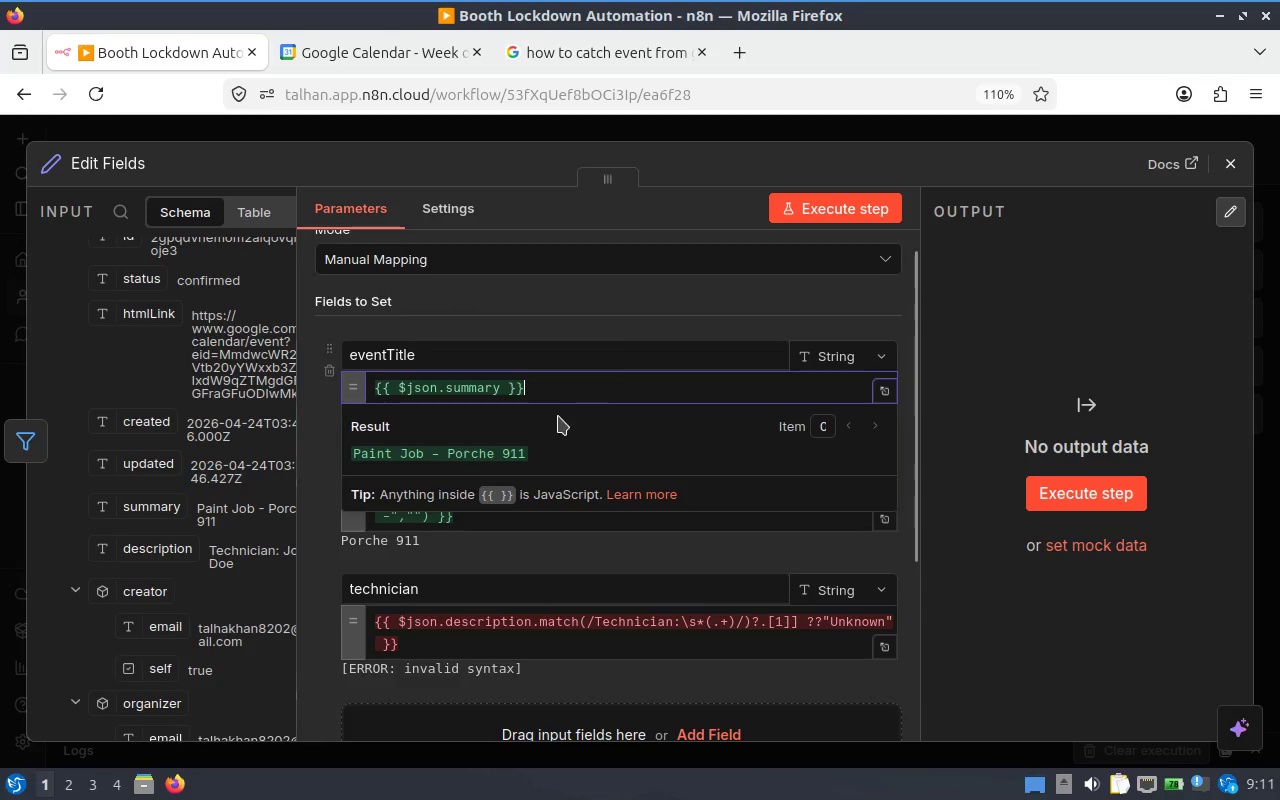 
scroll: coordinate [538, 421], scroll_direction: none, amount: 0.0
 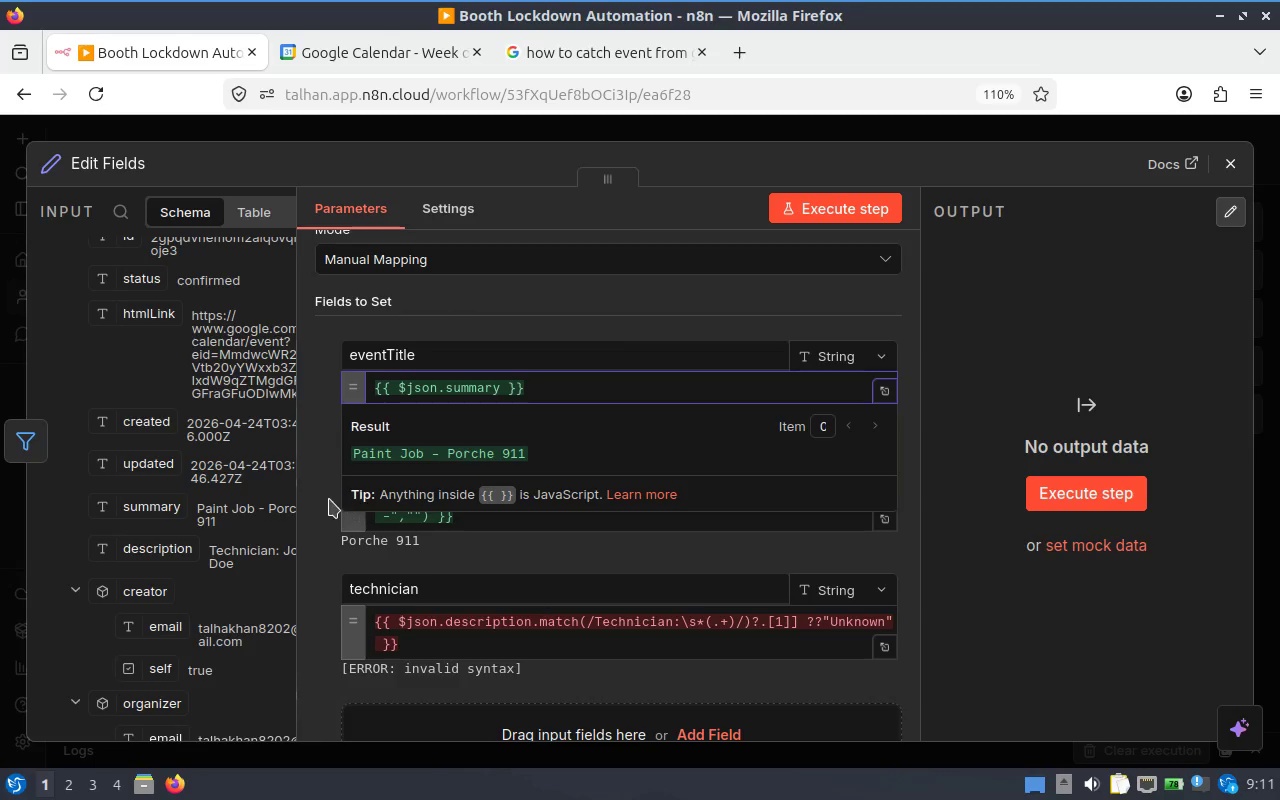 
left_click([328, 499])
 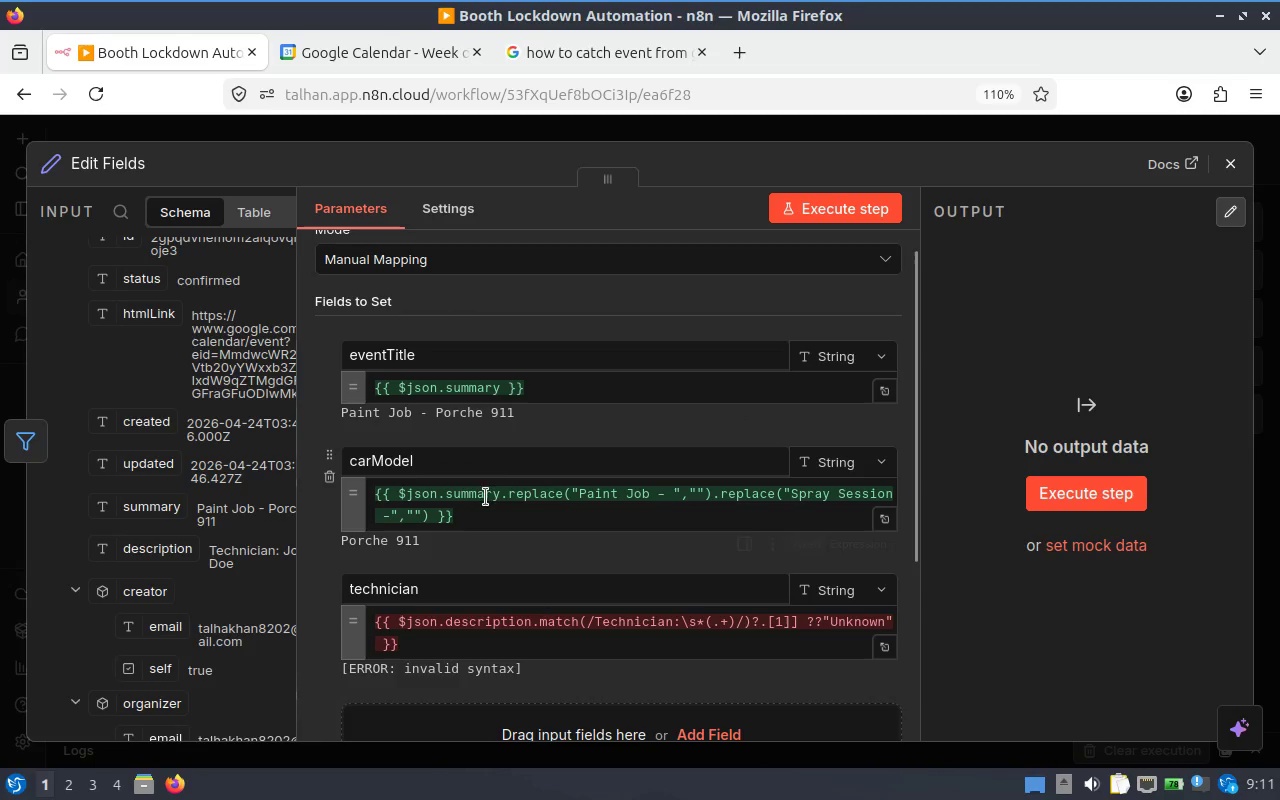 
scroll: coordinate [541, 493], scroll_direction: down, amount: 2.0
 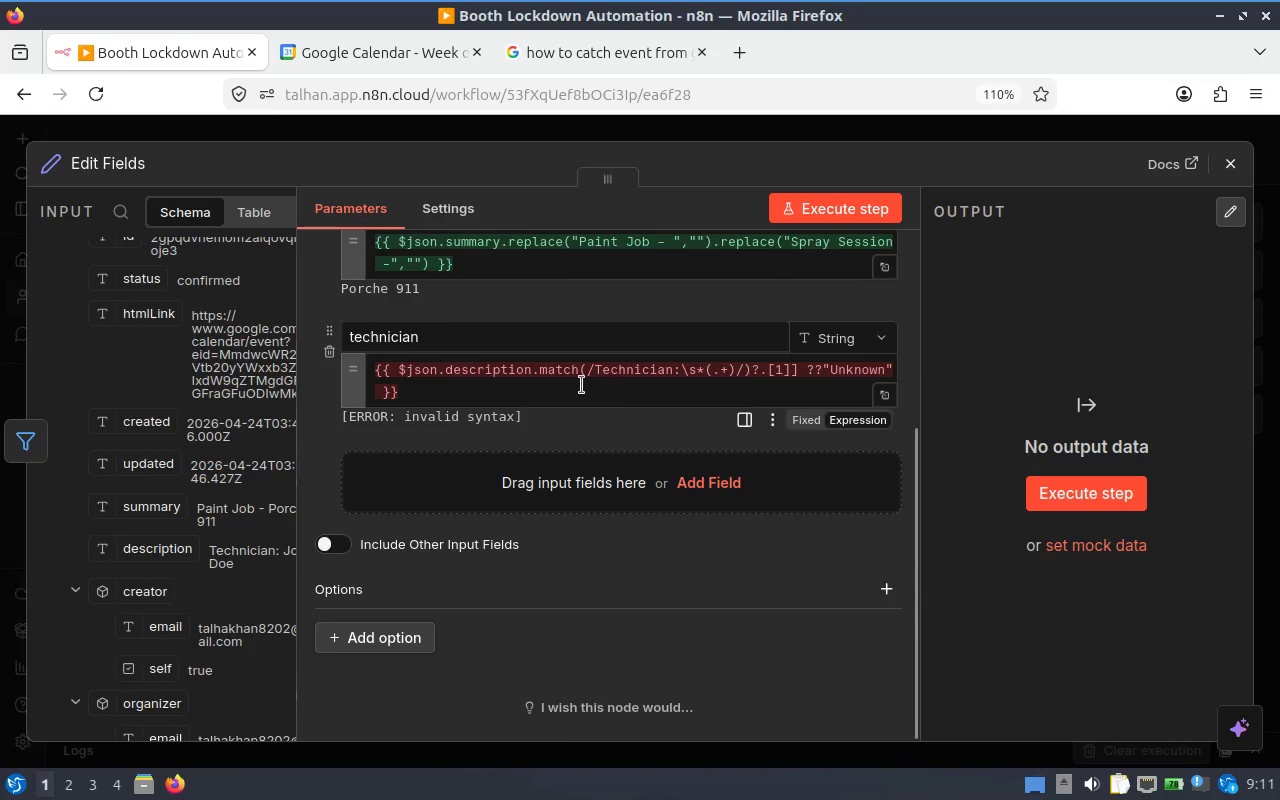 
left_click([573, 385])
 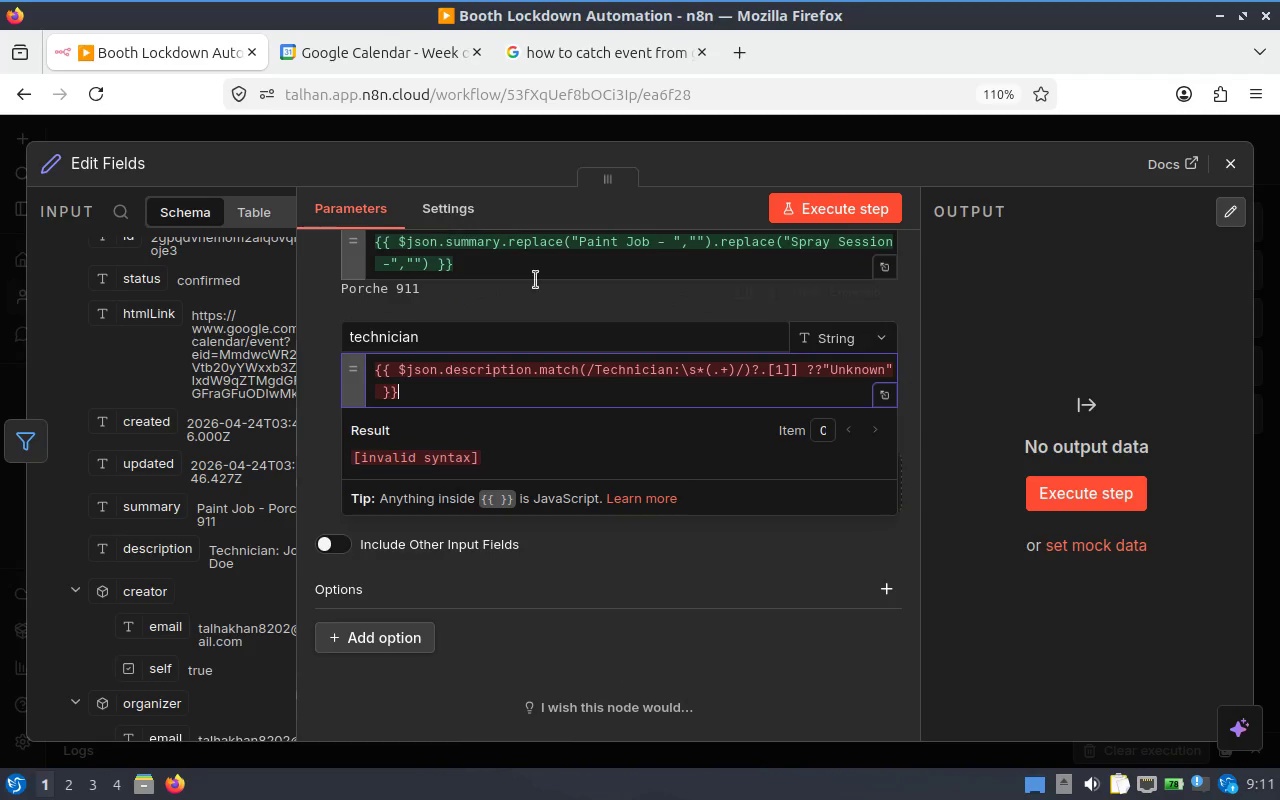 
wait(6.63)
 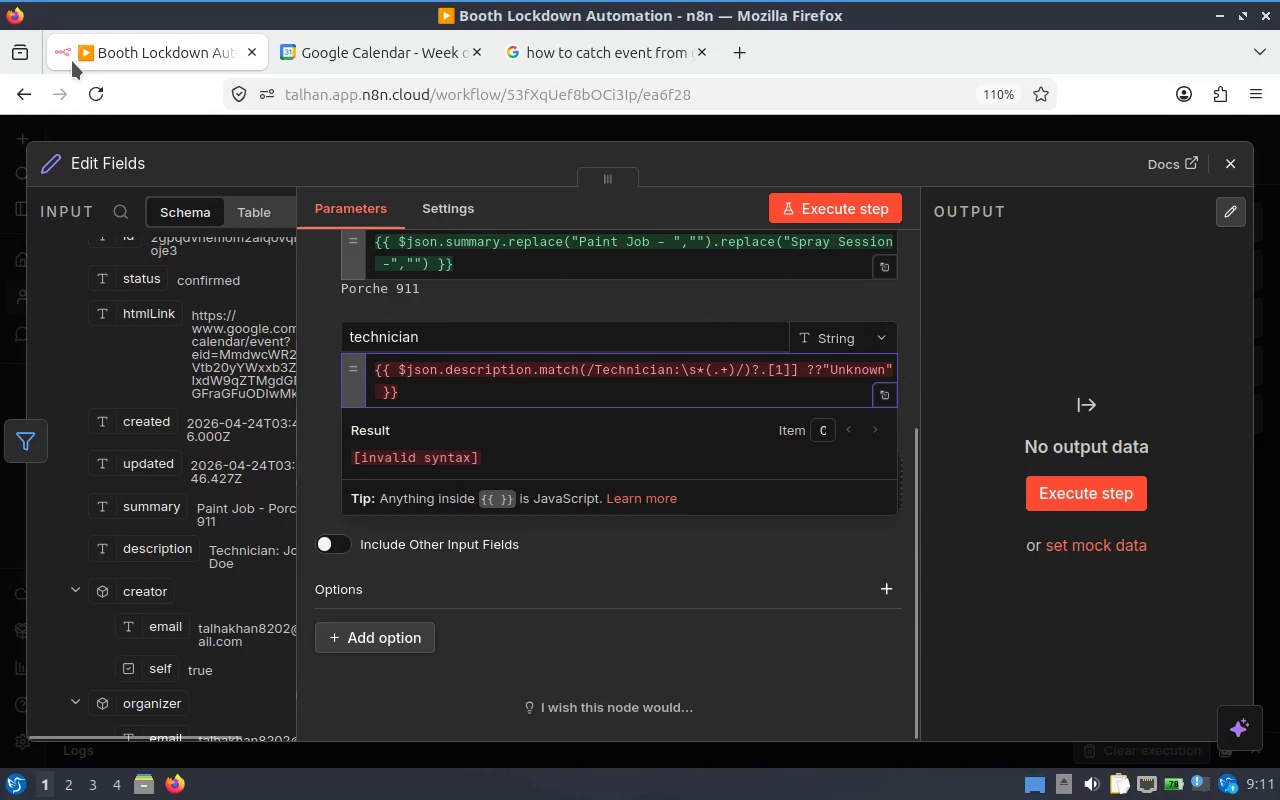 
left_click_drag(start_coordinate=[590, 375], to_coordinate=[741, 377])
 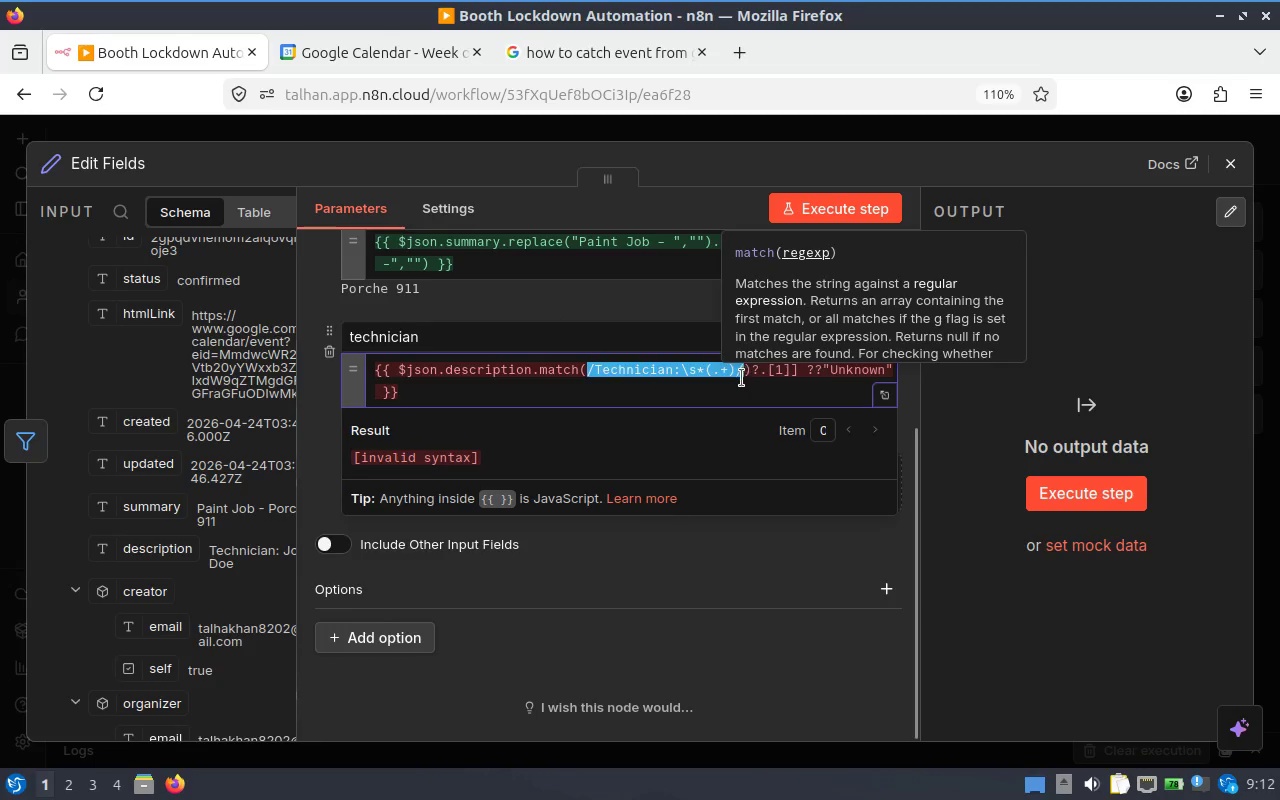 
key(Backspace)
 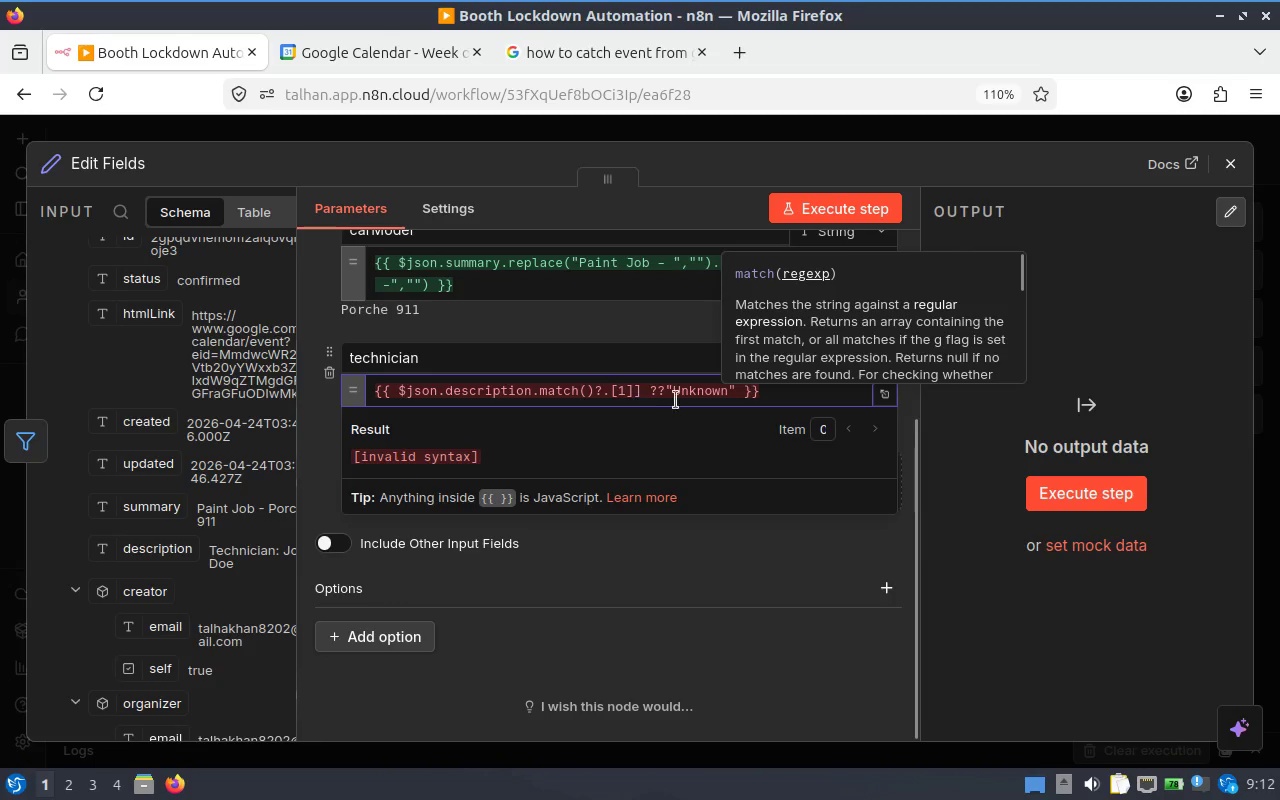 
left_click([733, 398])
 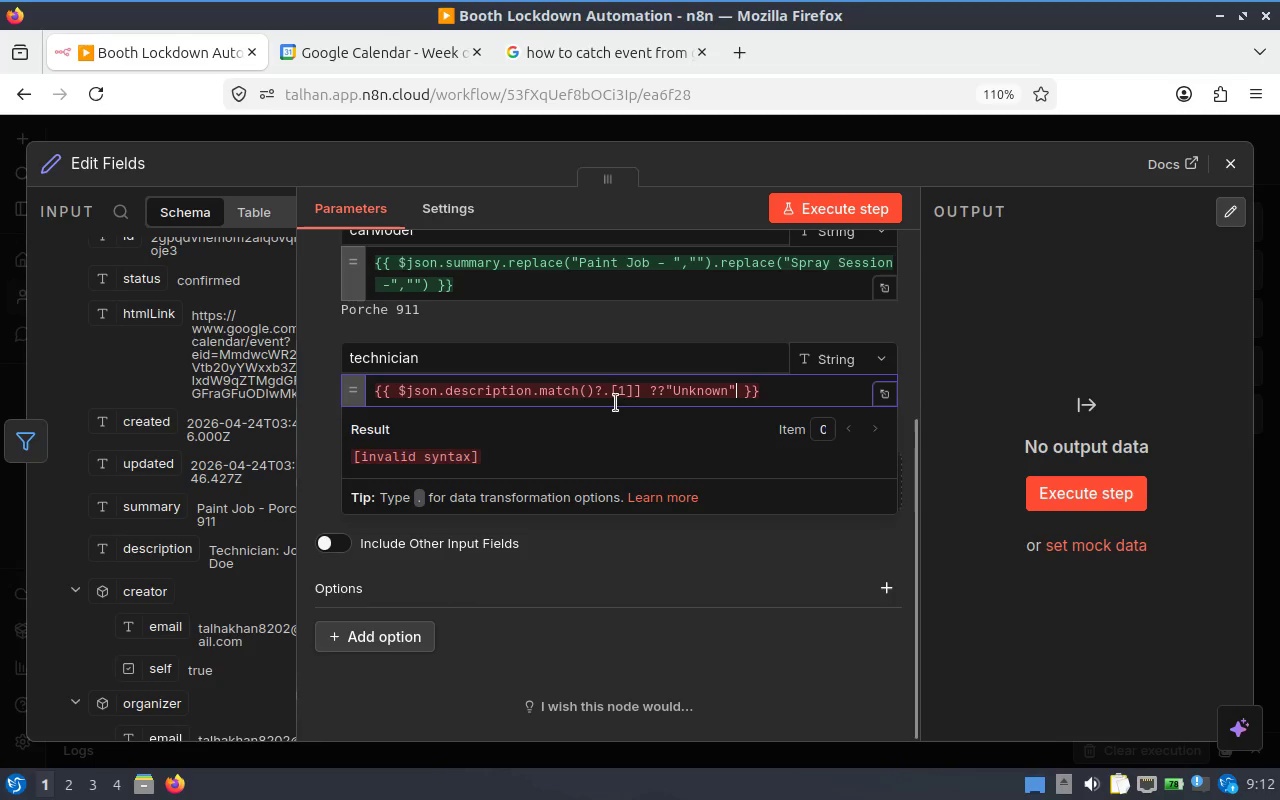 
left_click([590, 392])
 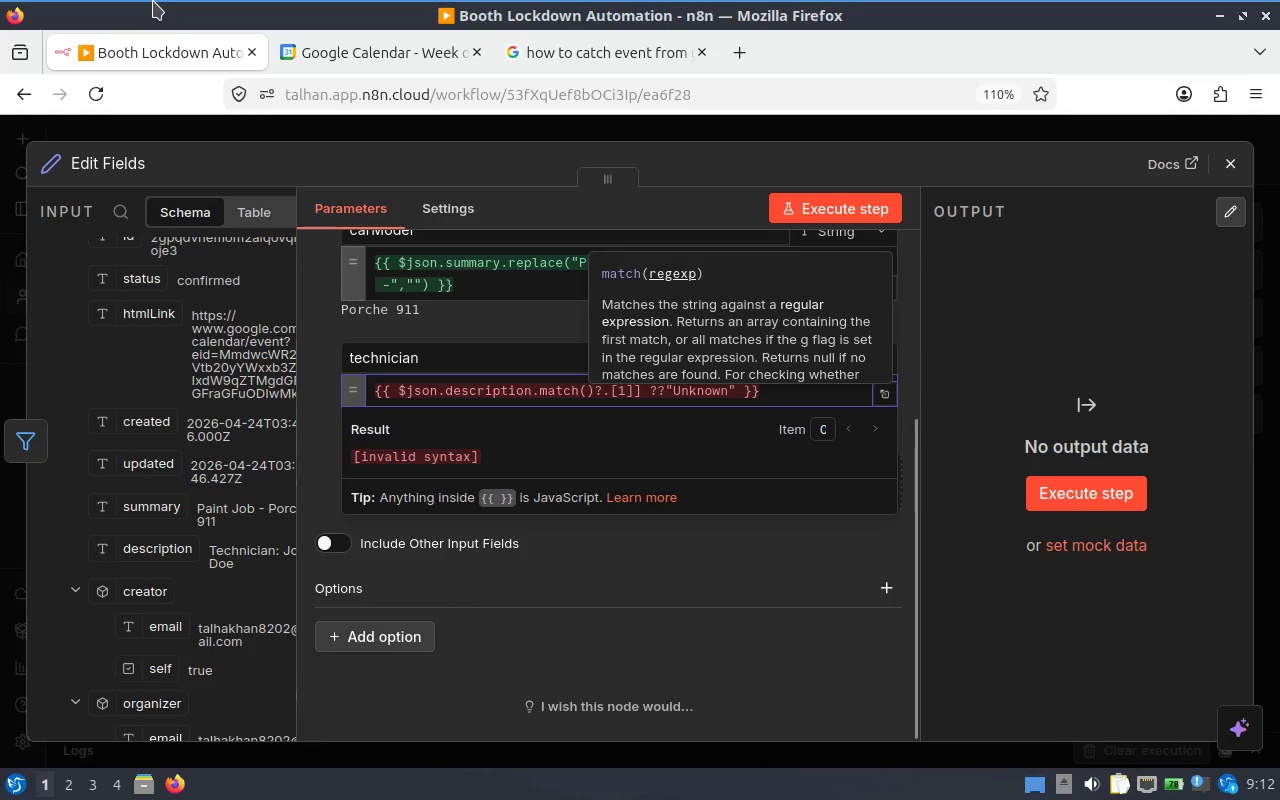 
scroll: coordinate [783, 320], scroll_direction: down, amount: 3.0
 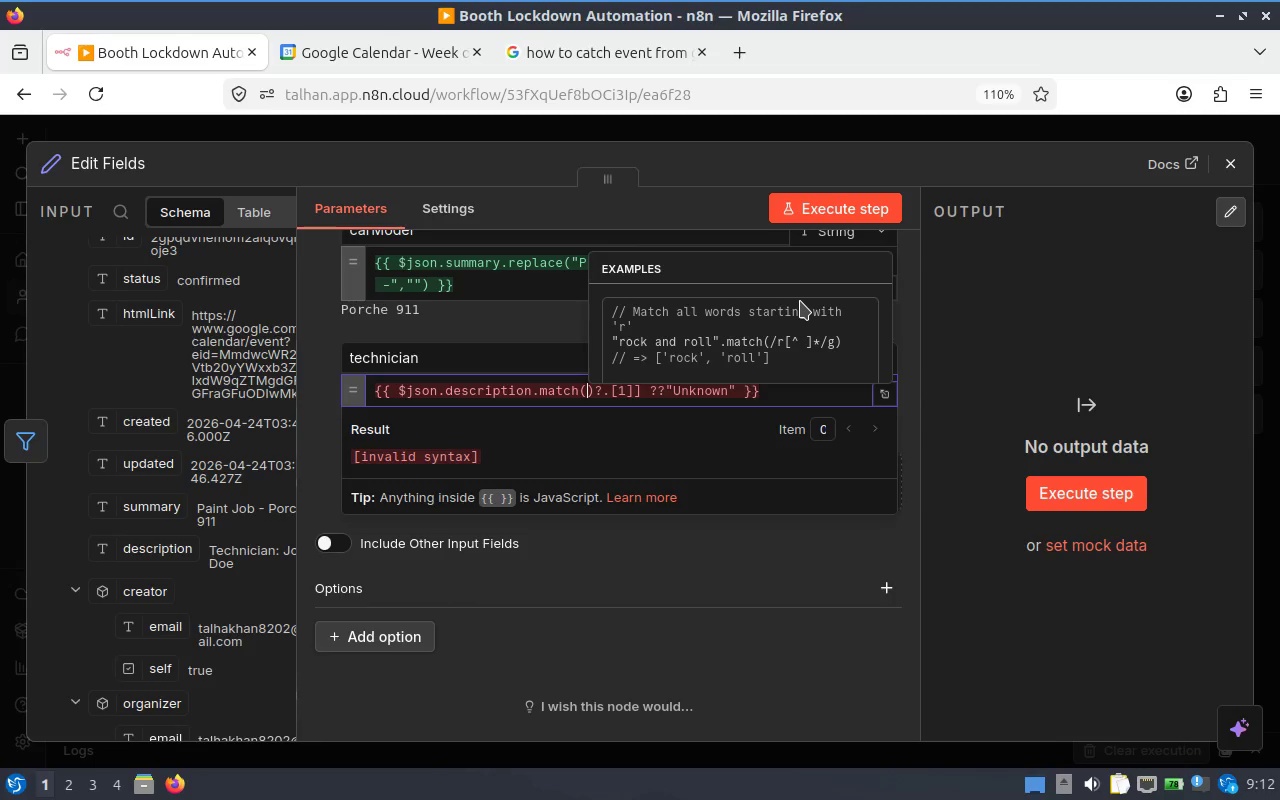 
wait(18.03)
 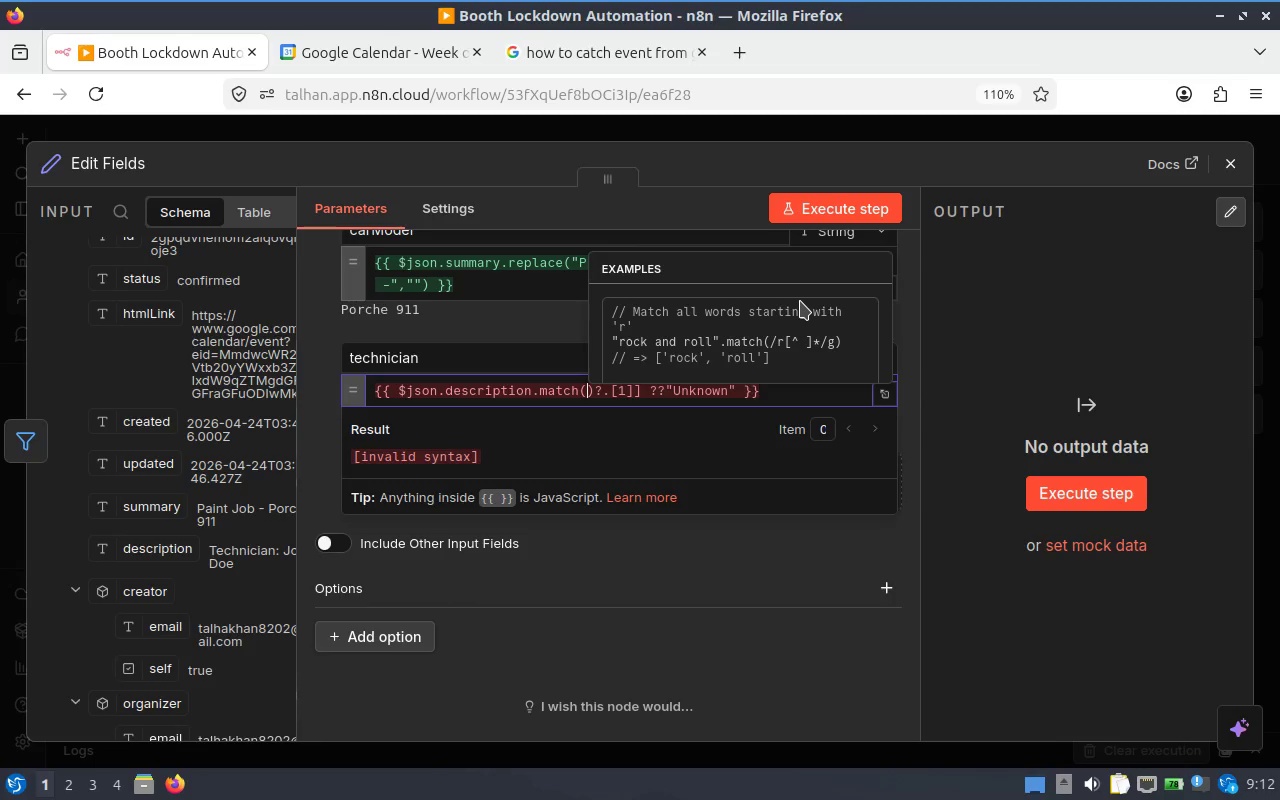 
key(Slash)
 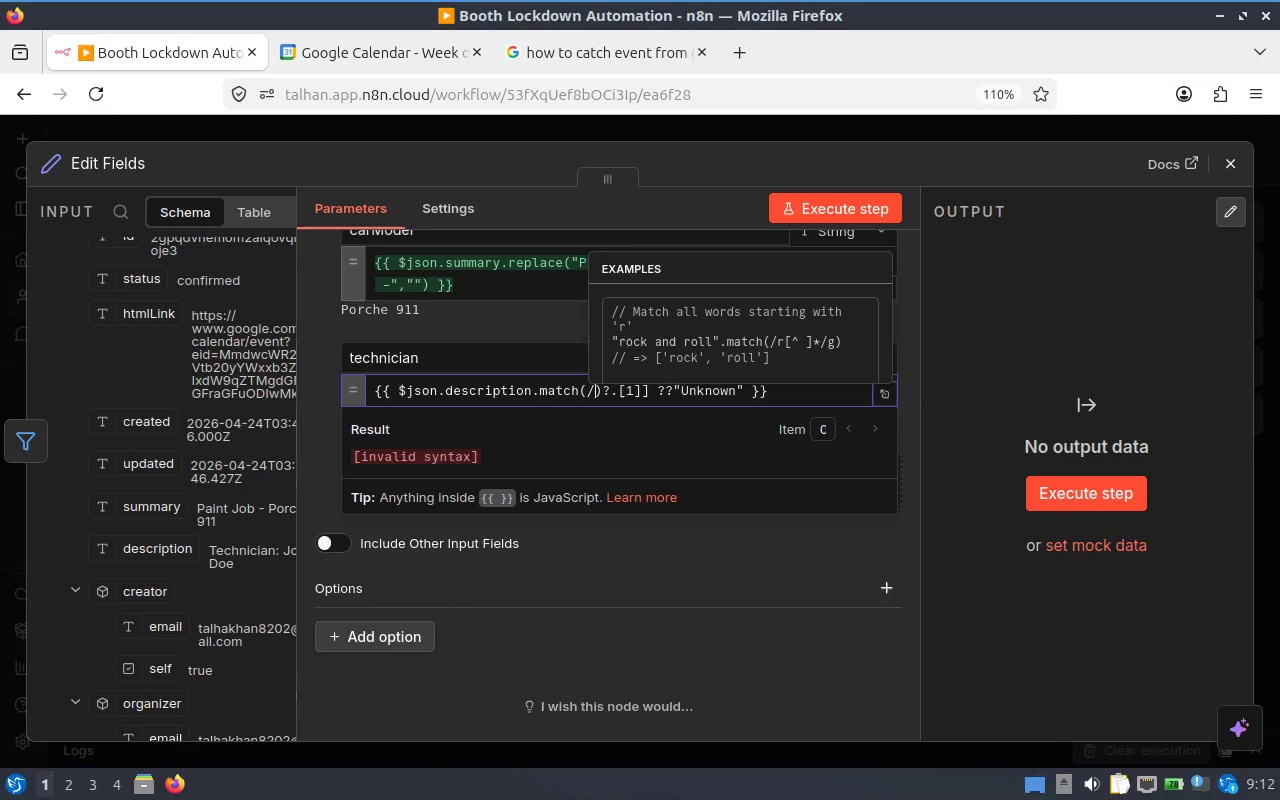 
key(R)
 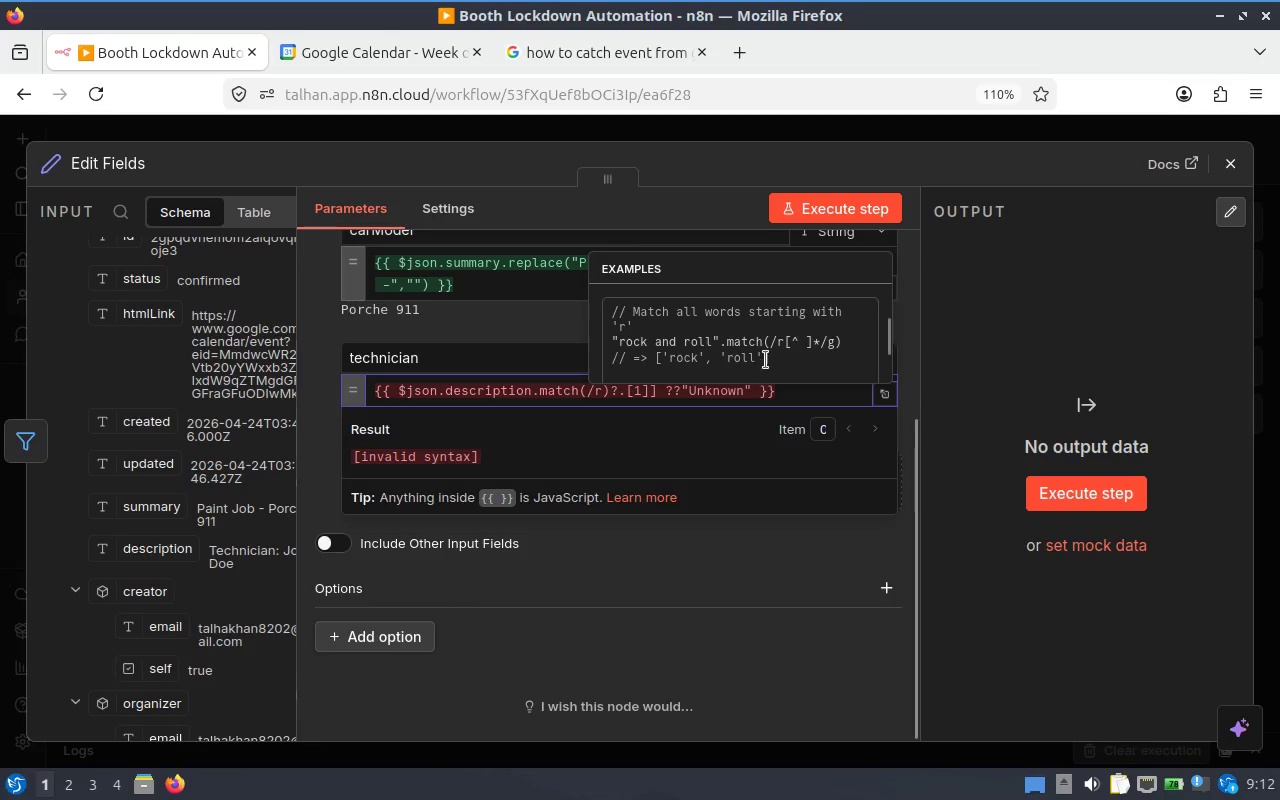 
wait(6.09)
 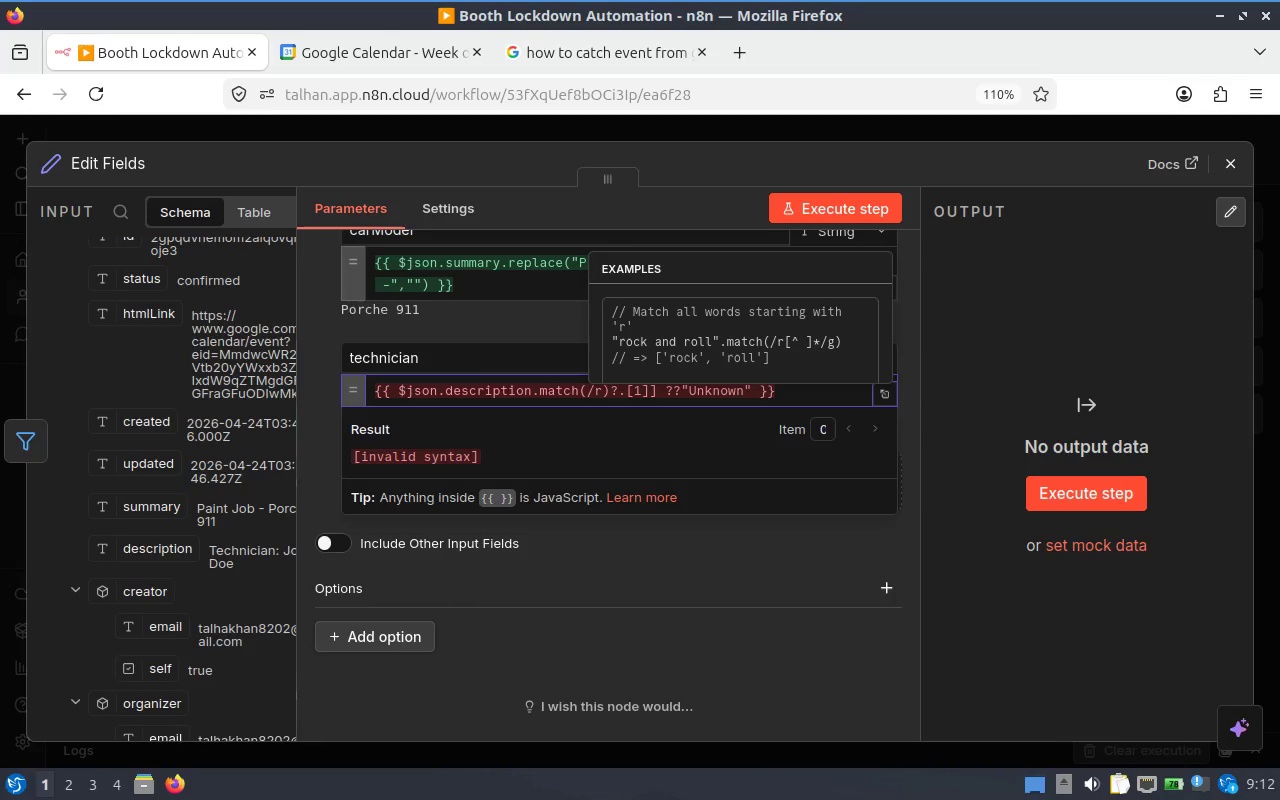 
left_click([618, 394])
 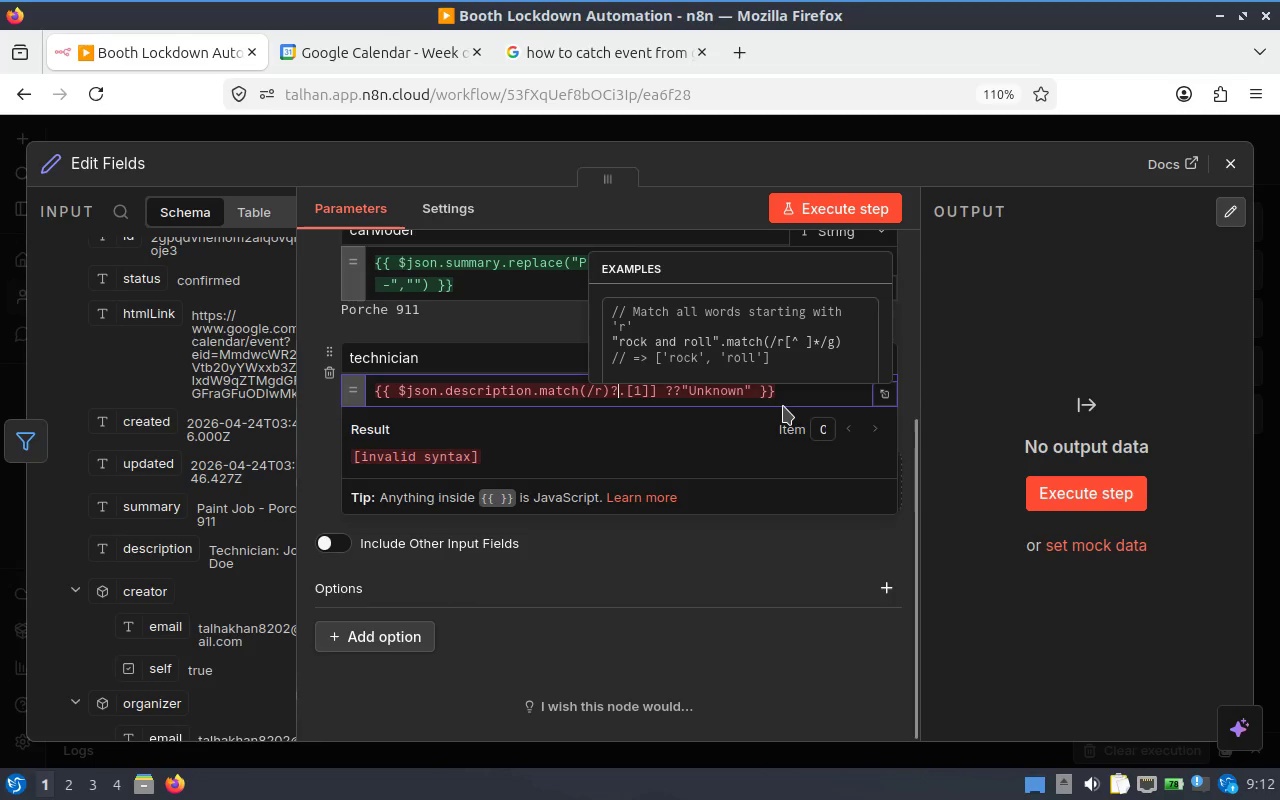 
key(Backspace)
 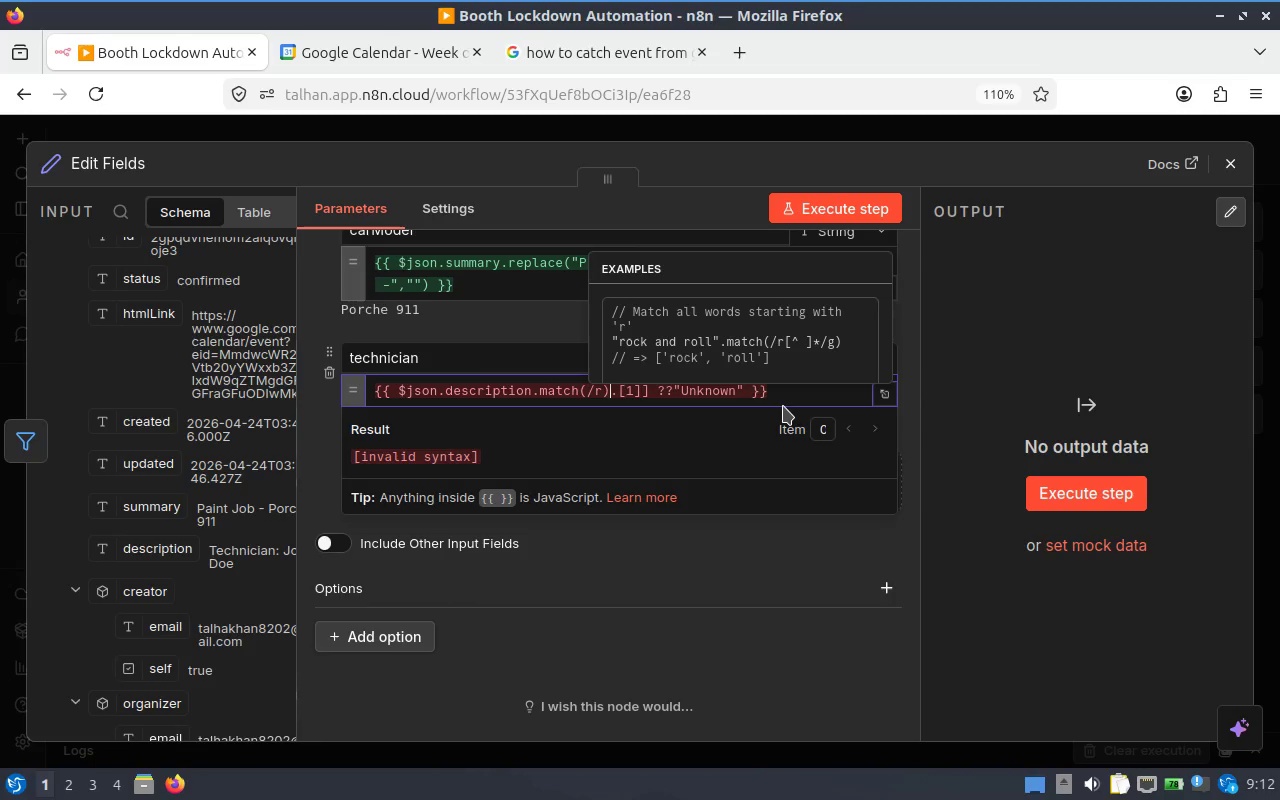 
key(Control+Shift+ArrowRight)
 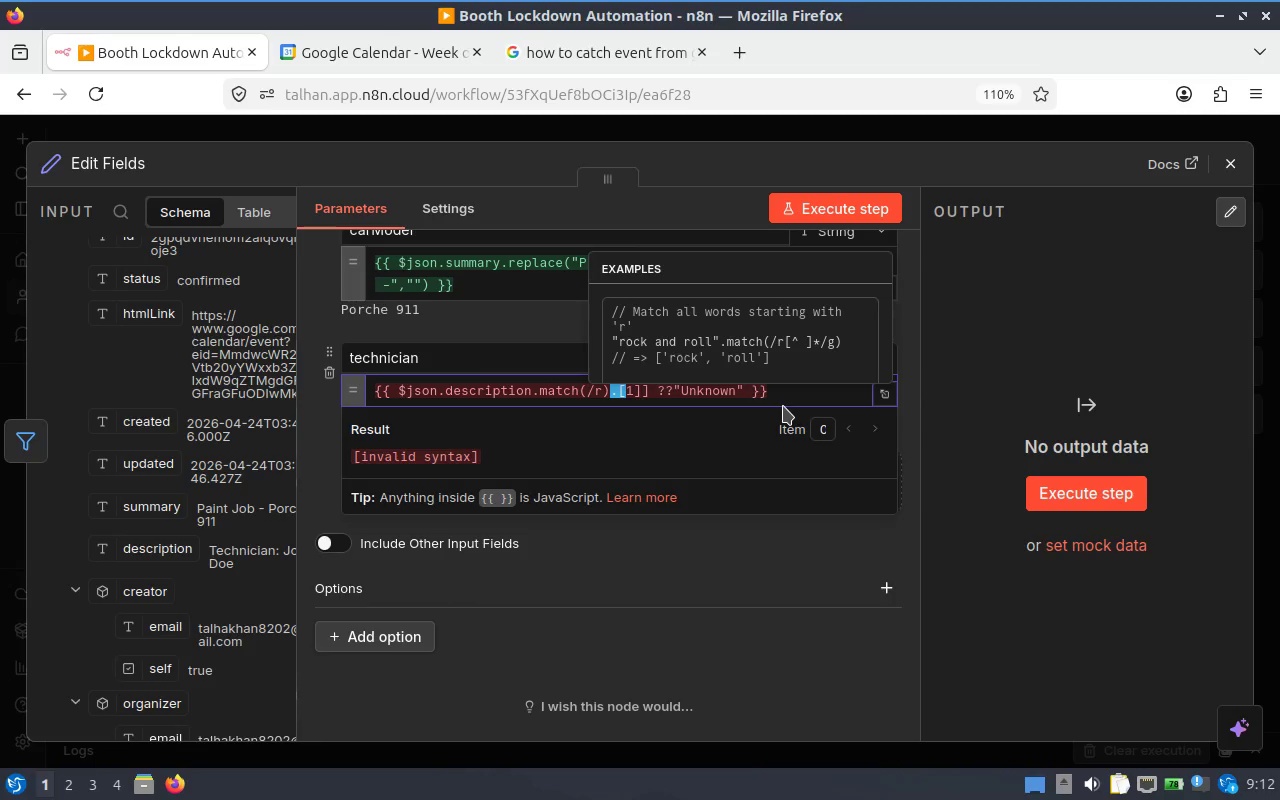 
key(Control+Shift+ArrowRight)
 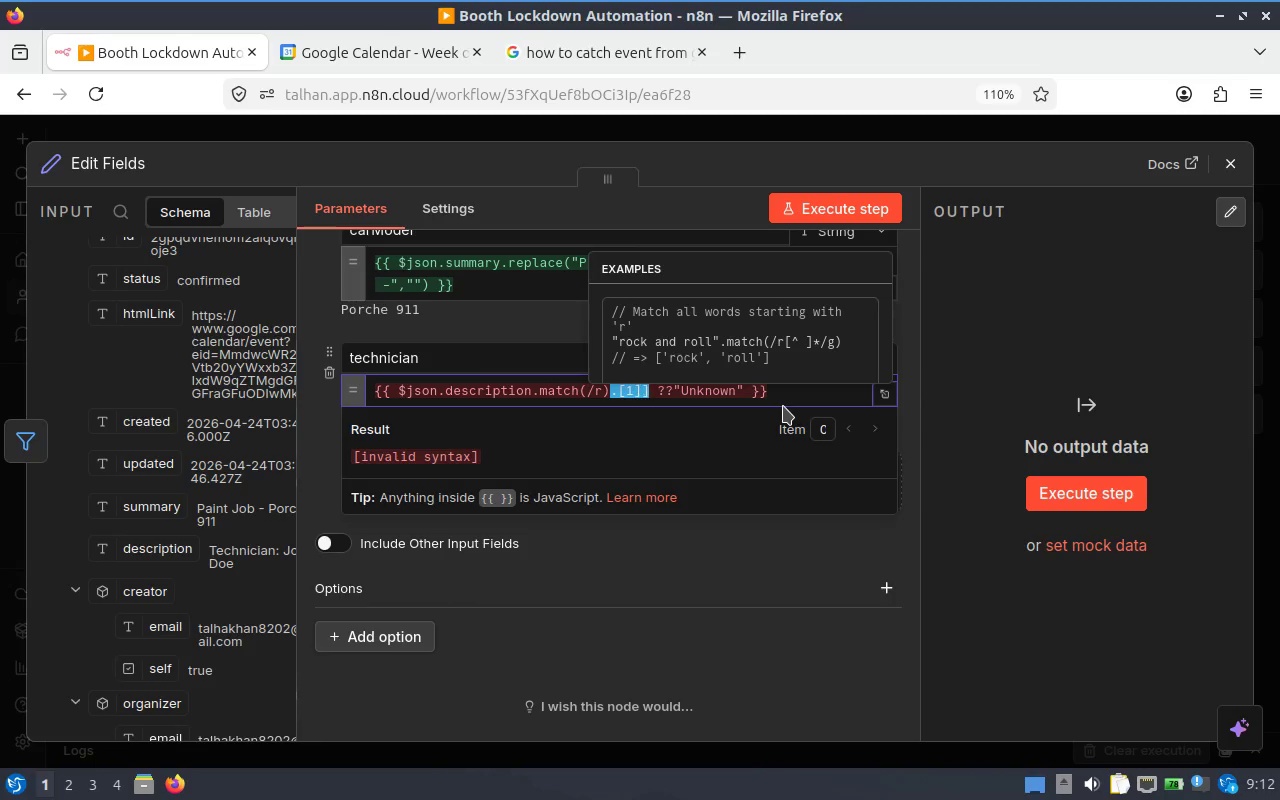 
key(Control+Shift+ArrowRight)
 